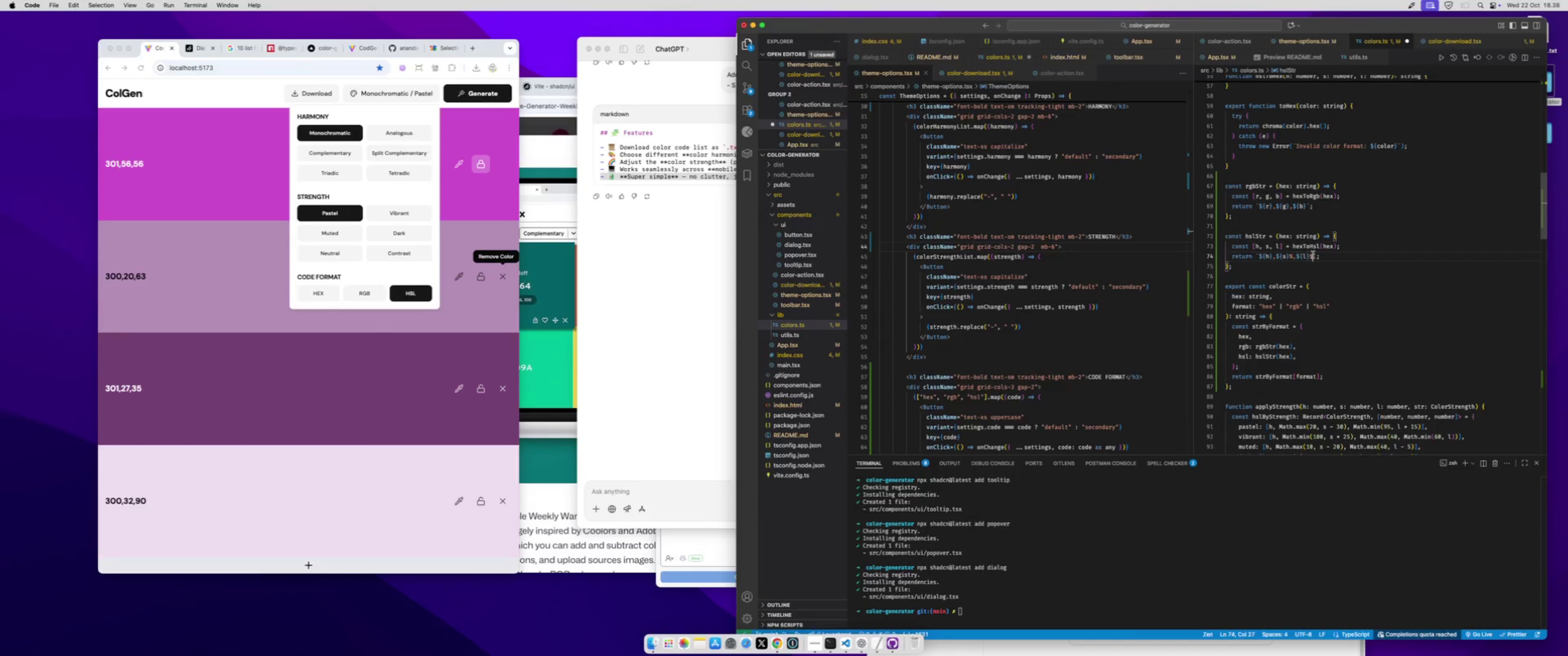 
key(Shift+5)
 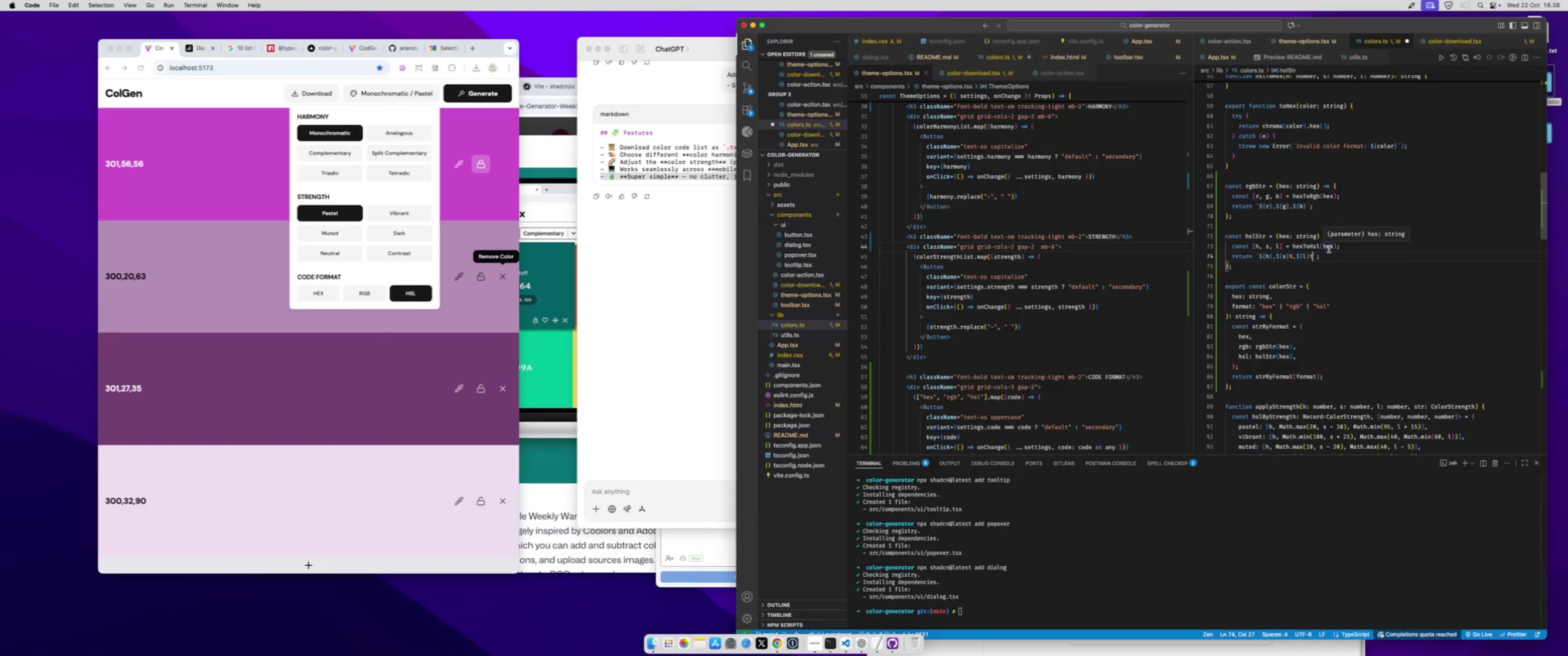 
key(Meta+S)
 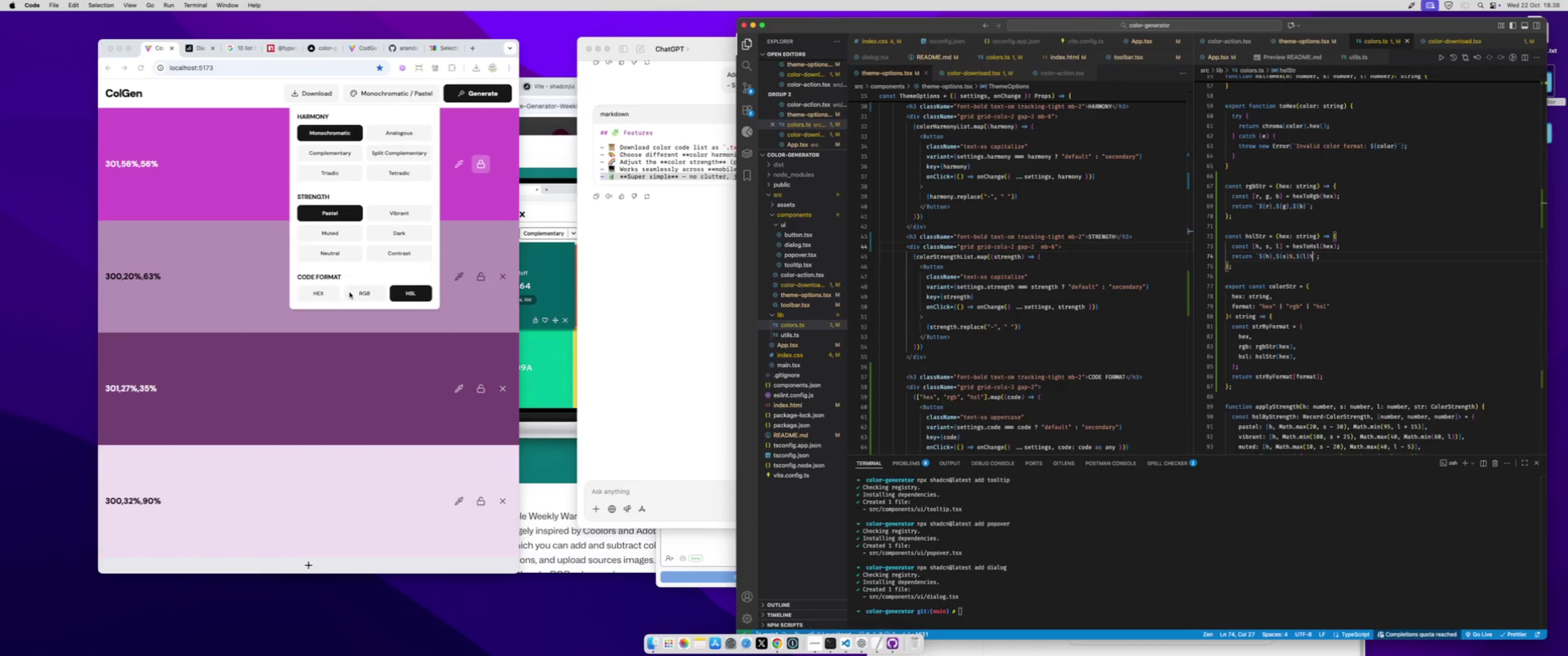 
left_click([355, 294])
 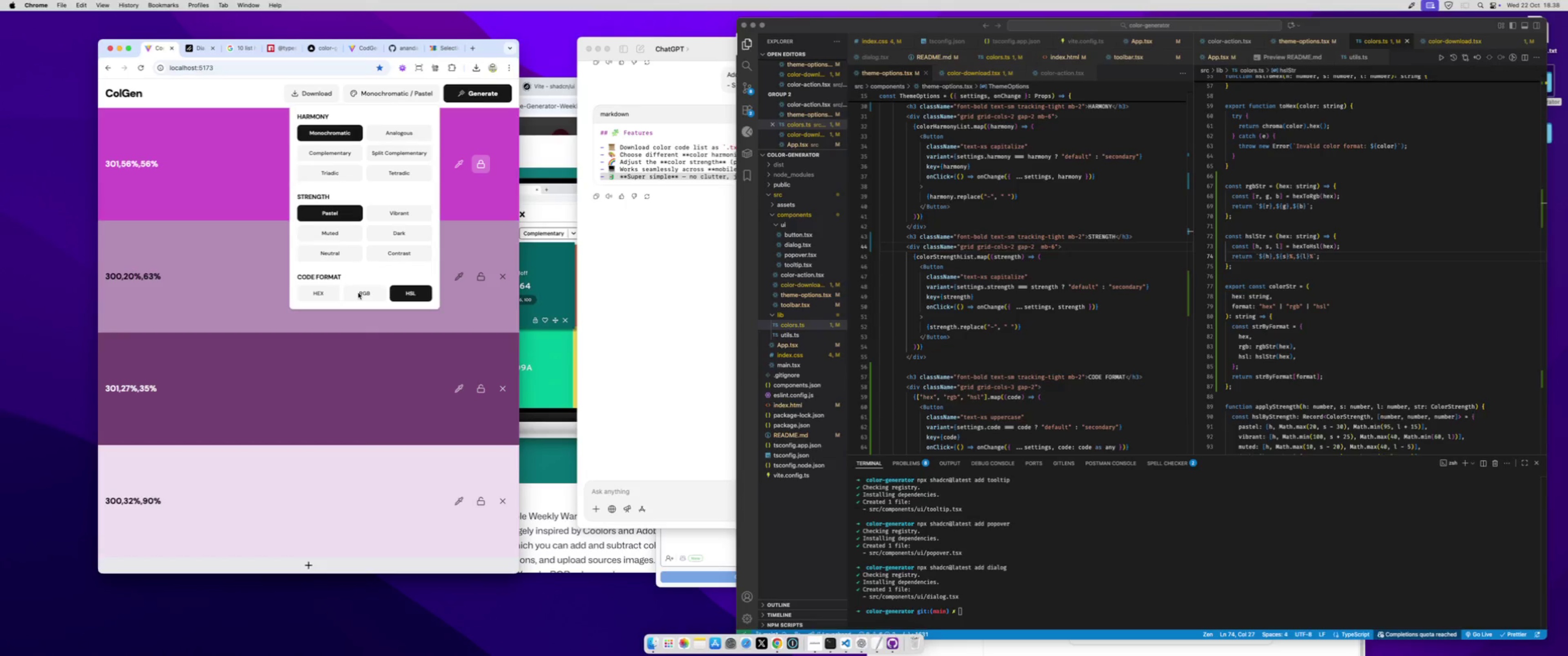 
left_click([358, 293])
 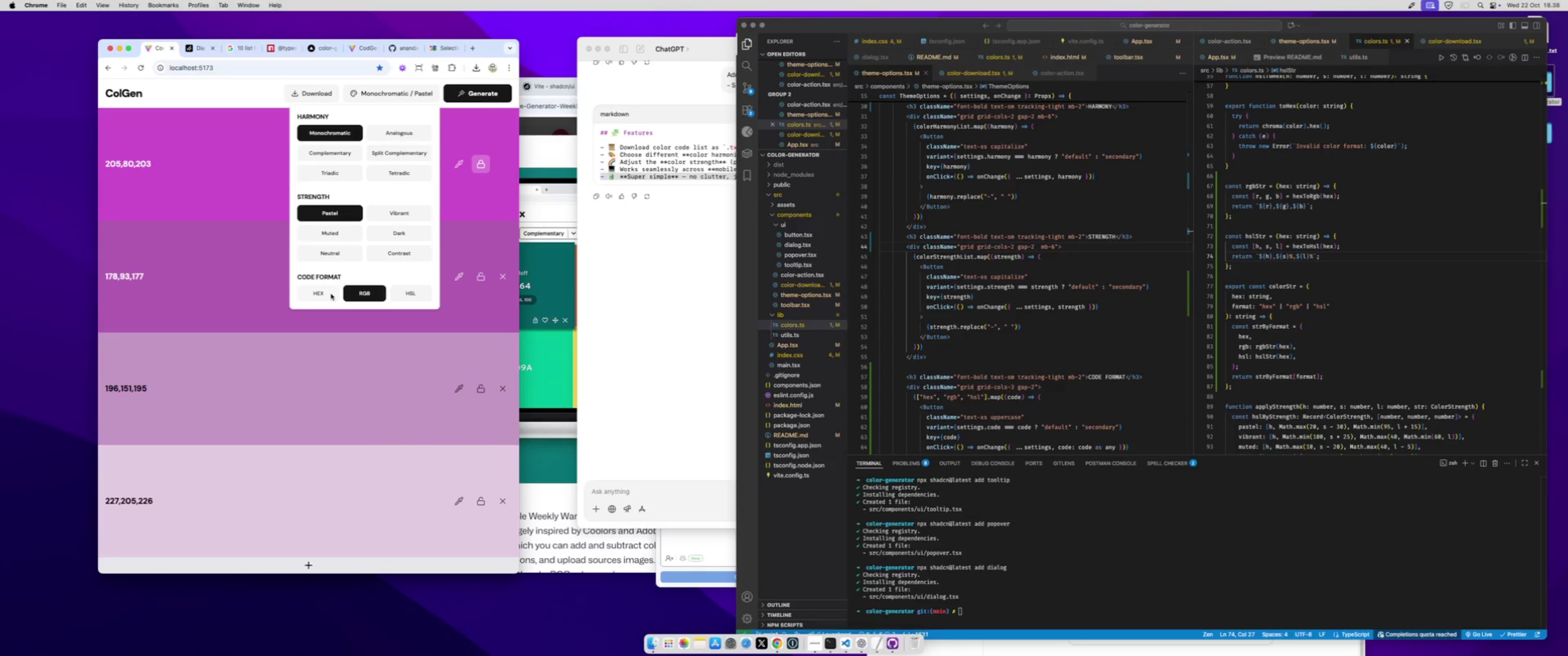 
left_click([331, 294])
 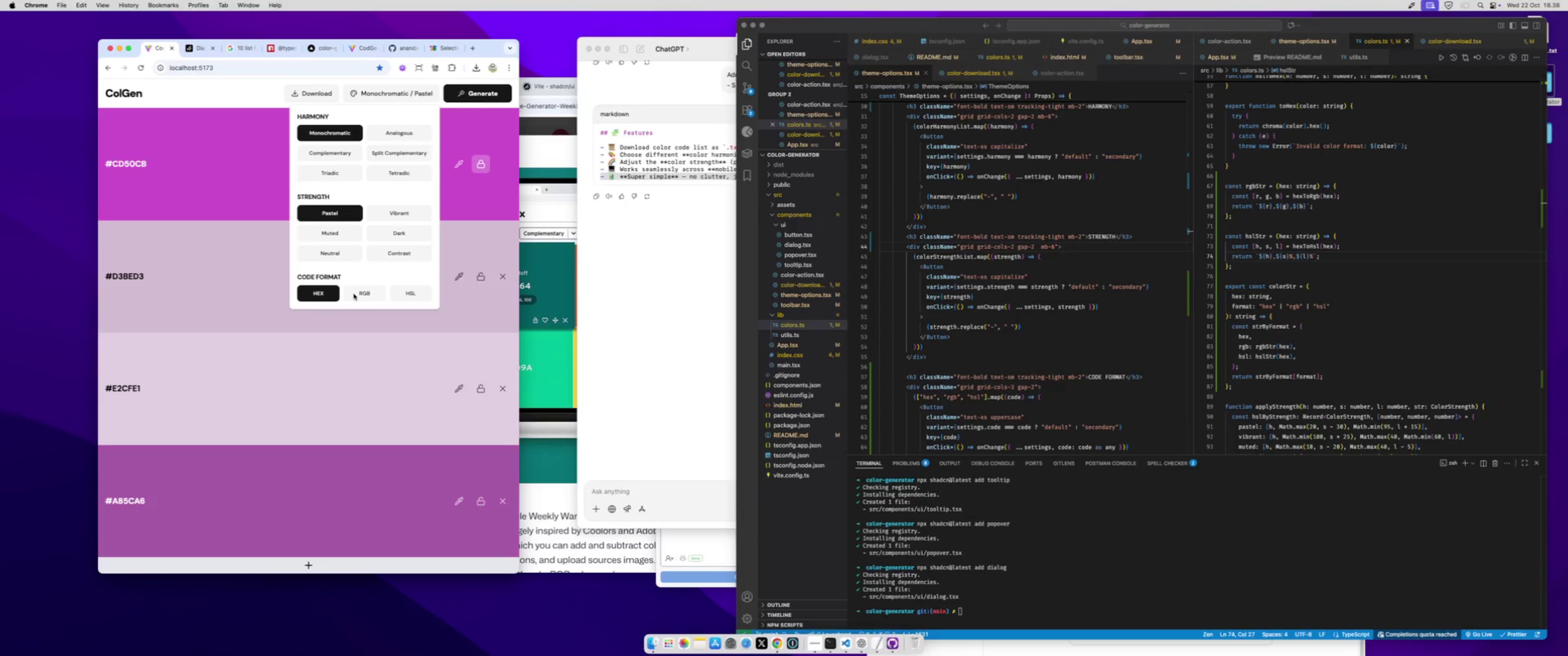 
left_click([354, 294])
 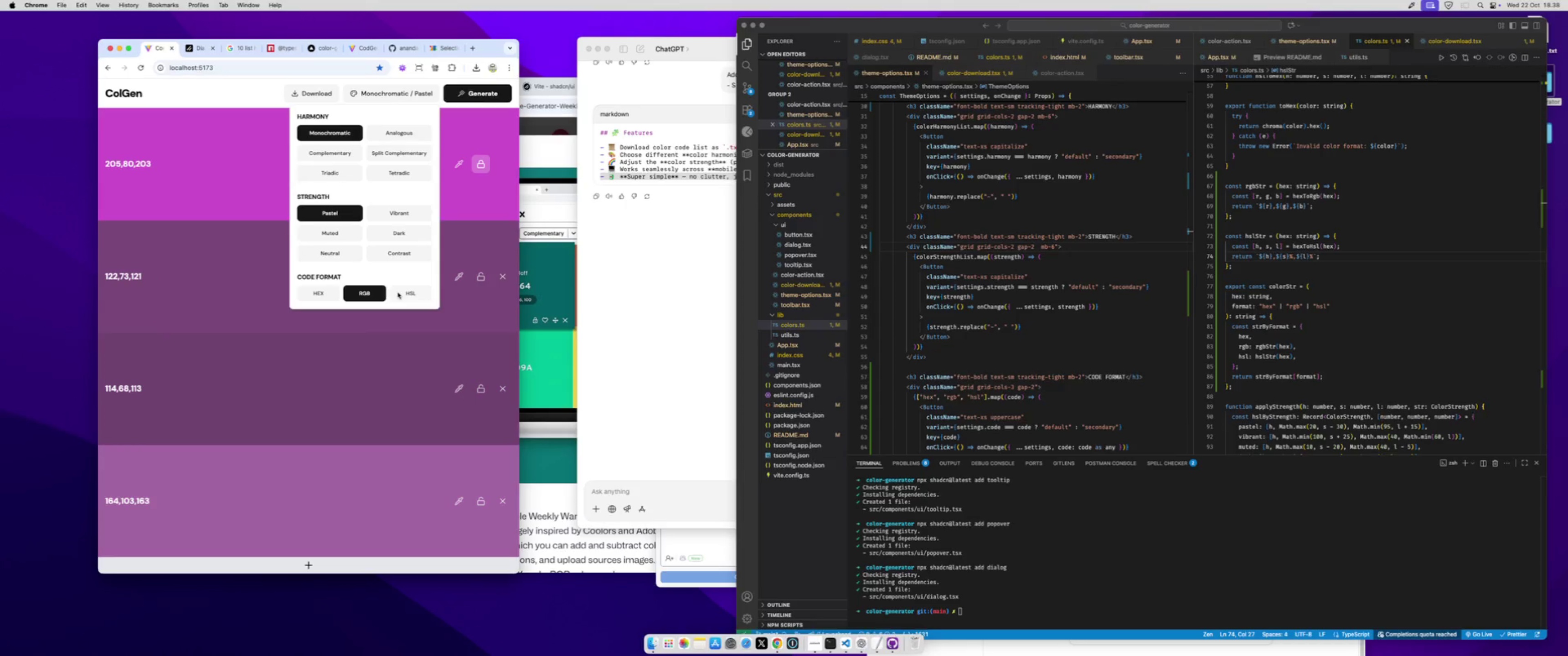 
left_click([398, 292])
 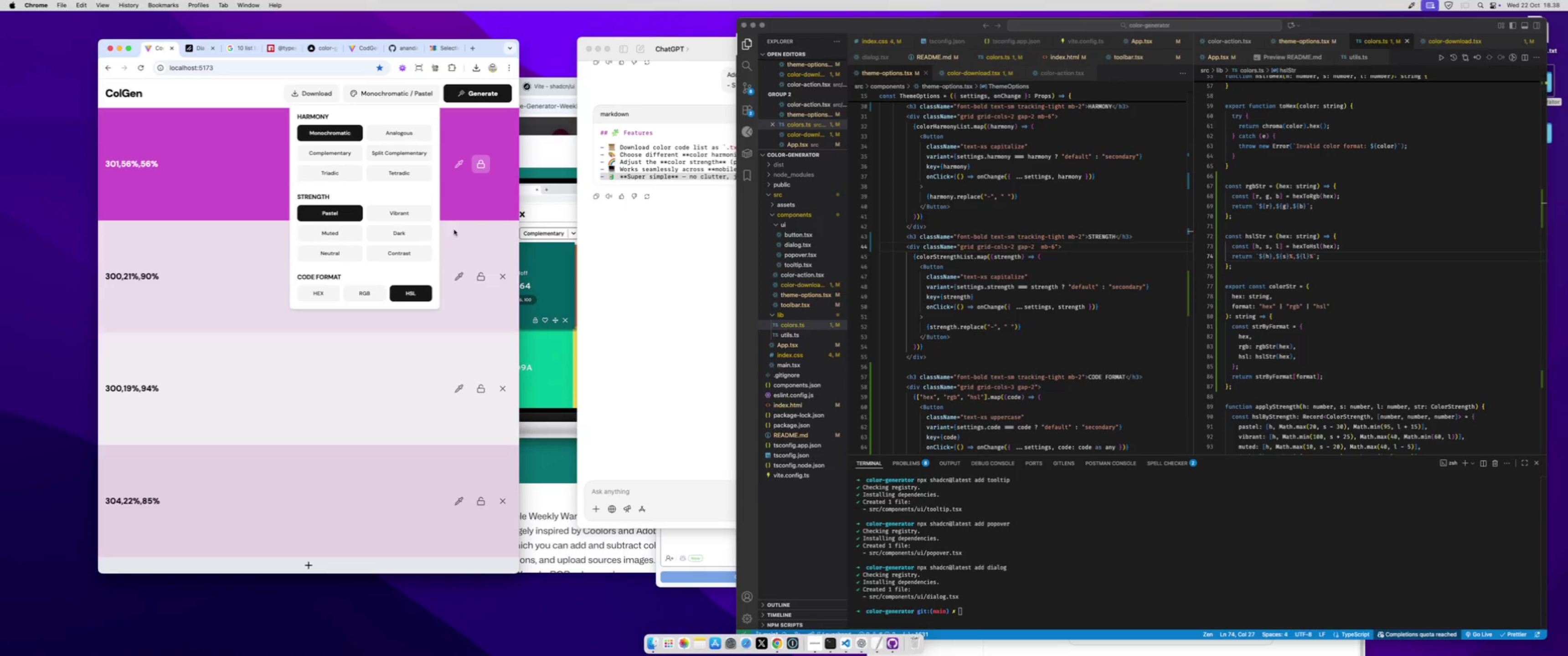 
wait(6.27)
 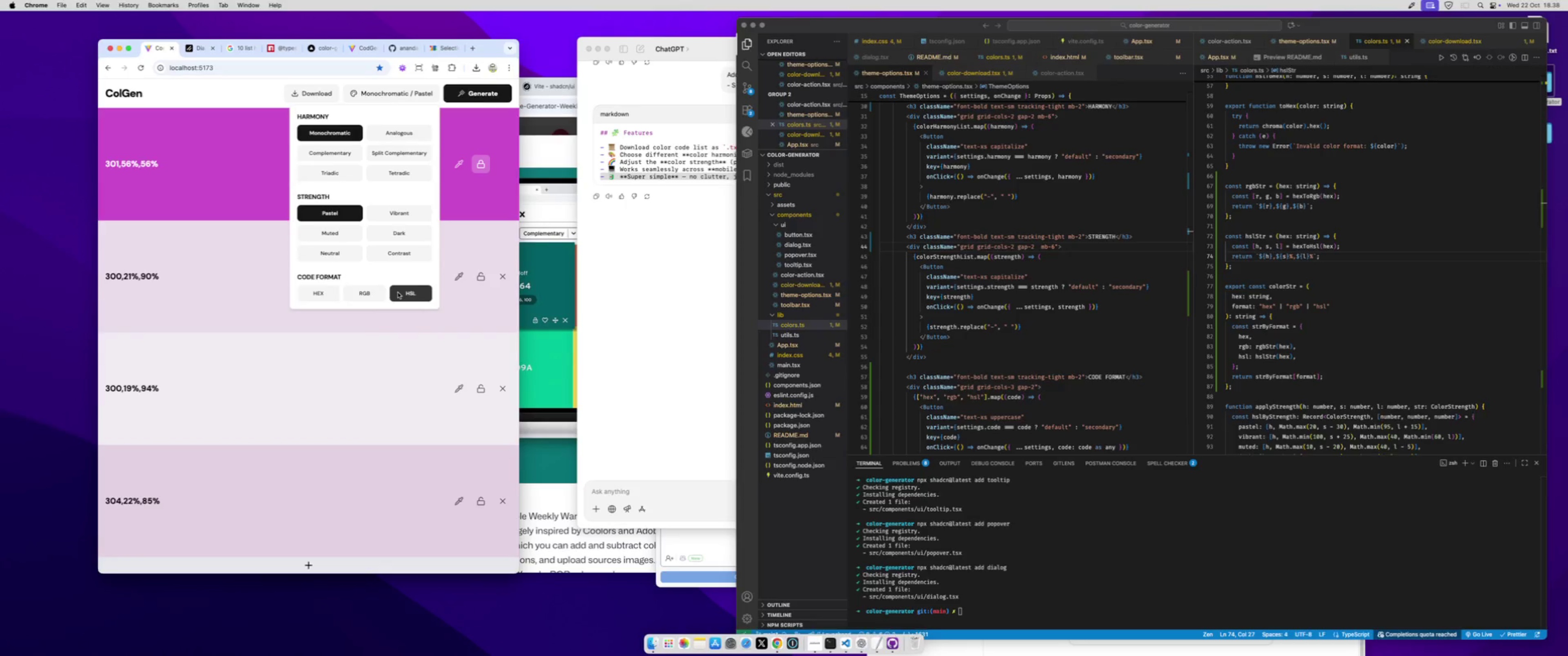 
left_click_drag(start_coordinate=[520, 333], to_coordinate=[603, 316])
 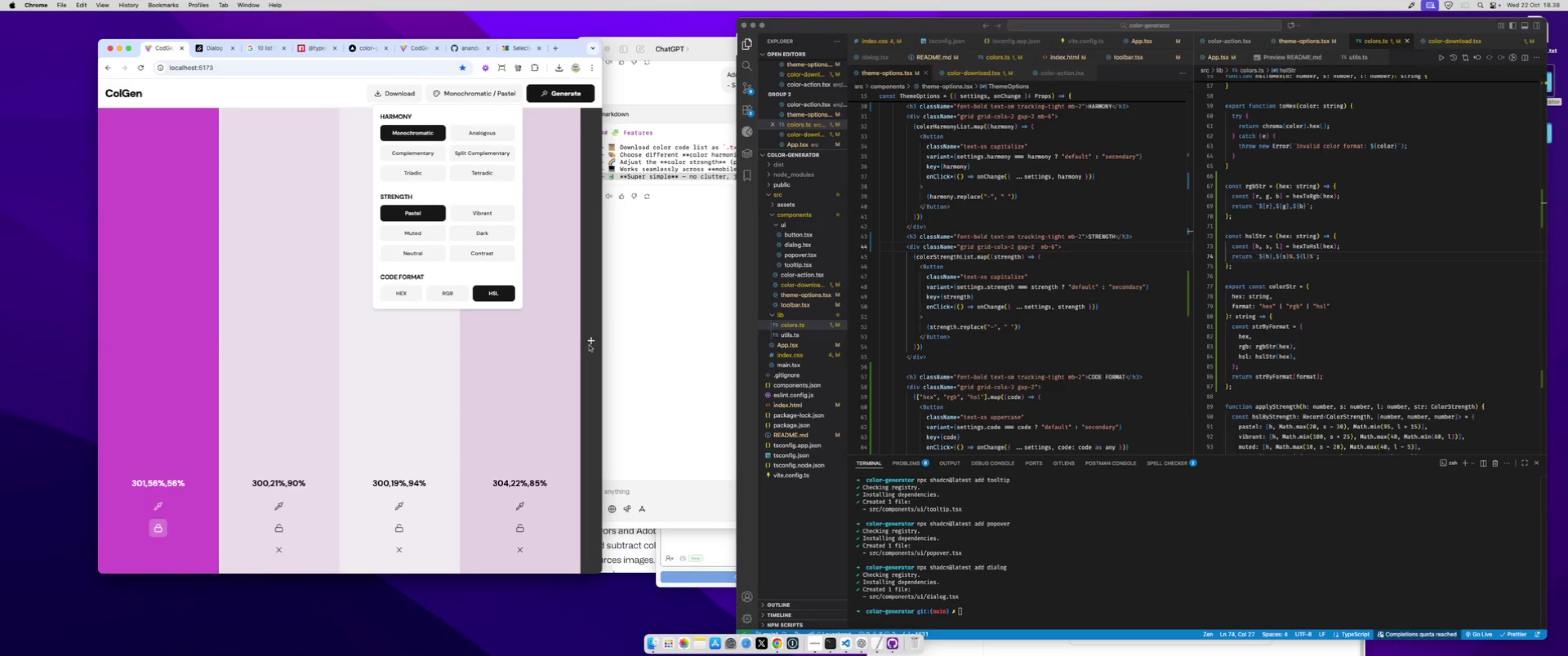 
left_click([589, 345])
 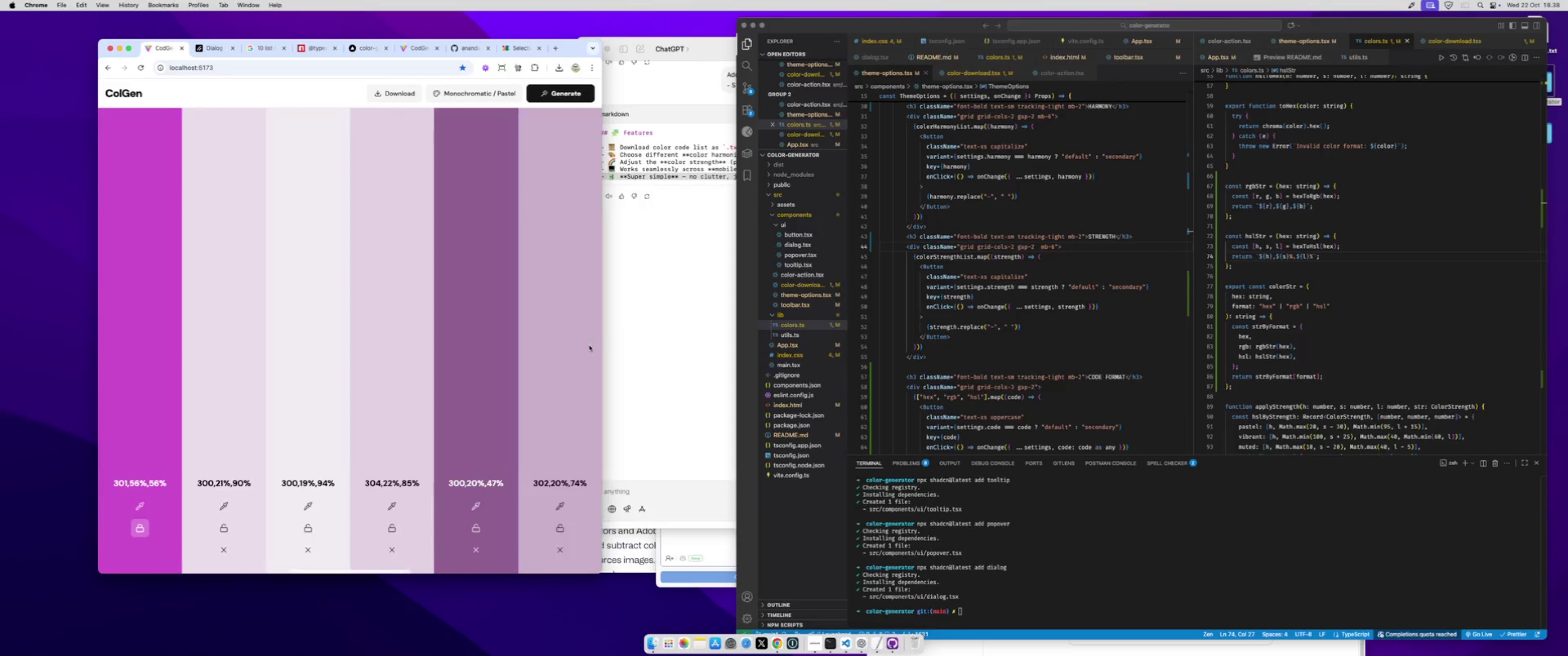 
left_click([589, 345])
 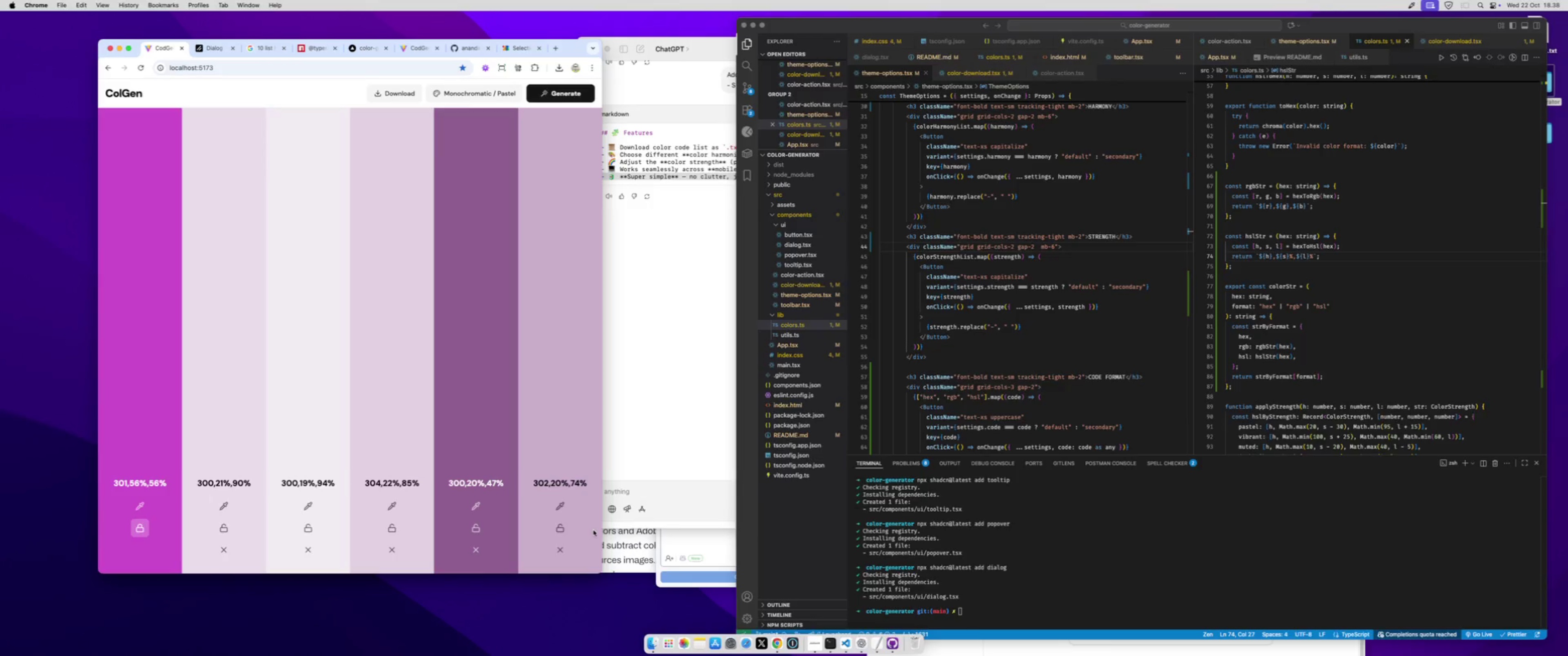 
left_click_drag(start_coordinate=[598, 574], to_coordinate=[381, 311])
 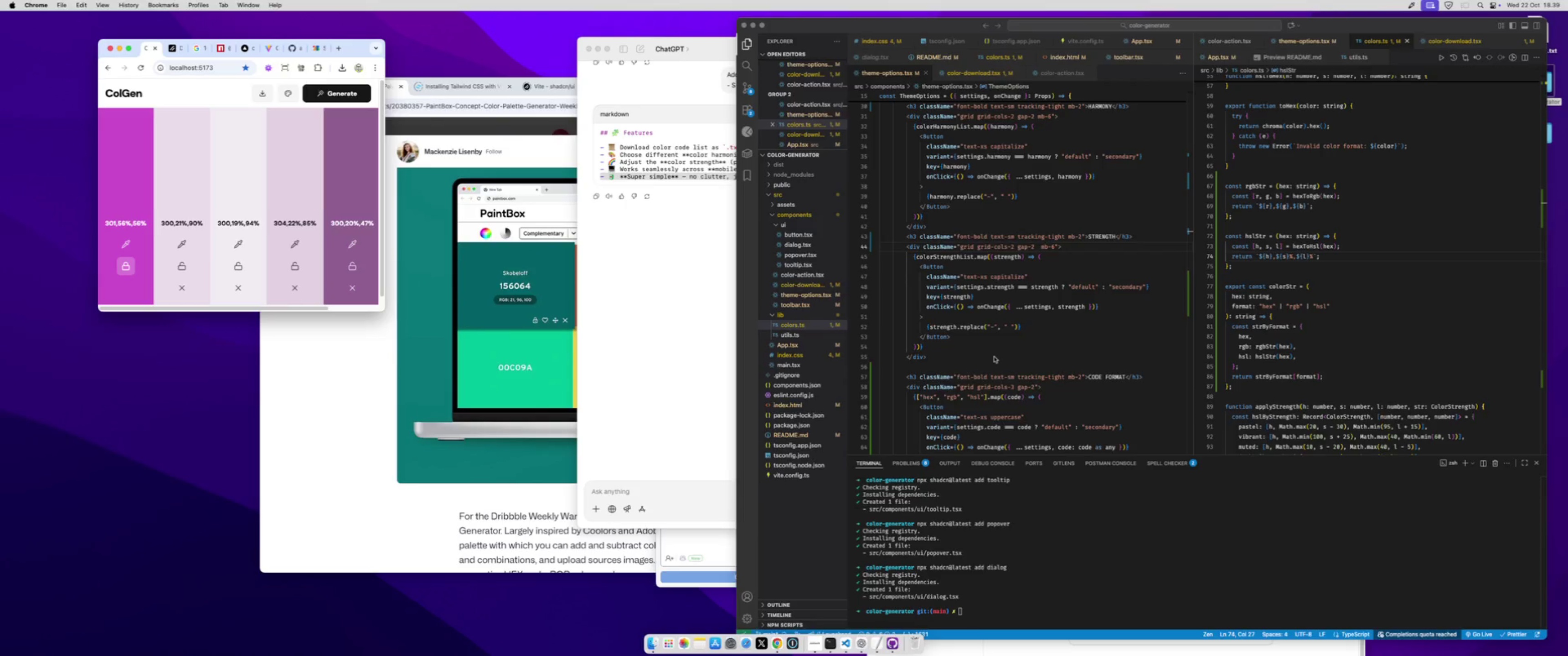 
left_click([994, 357])
 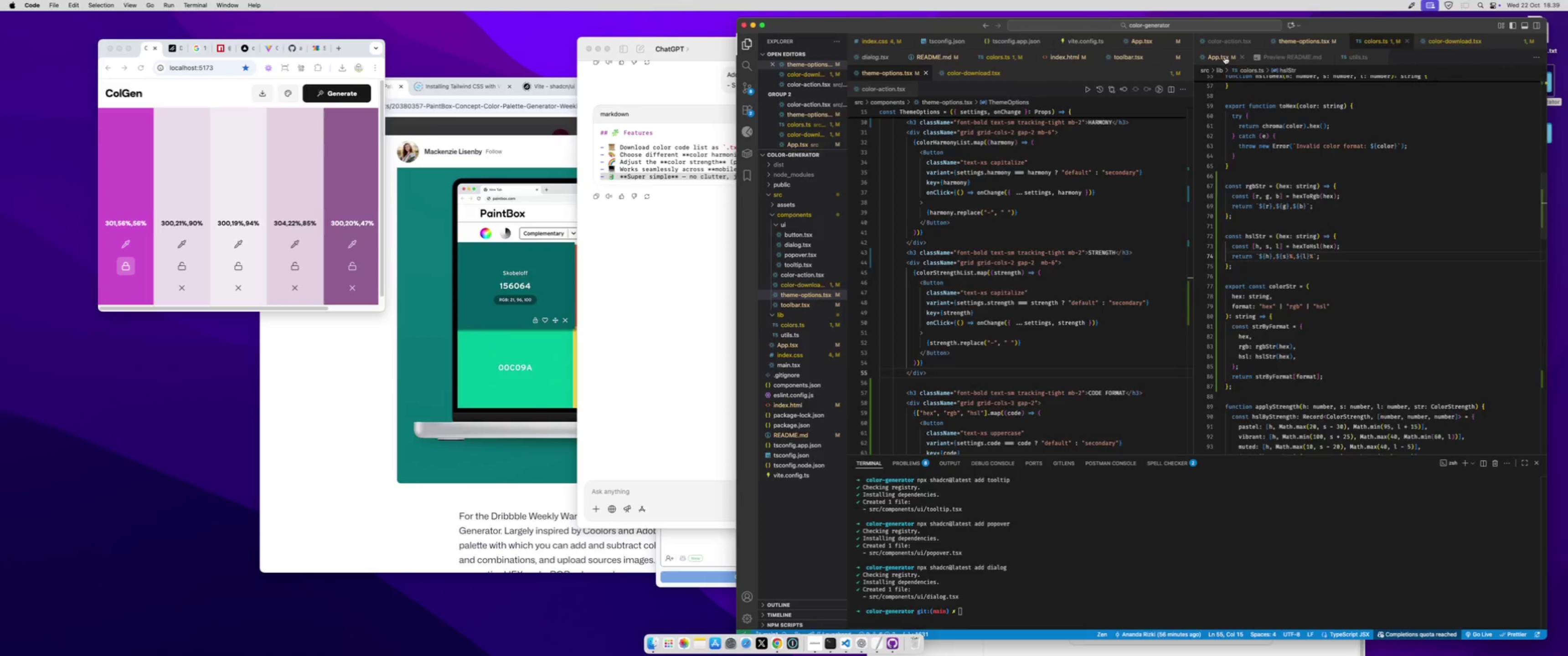 
scroll: coordinate [1311, 244], scroll_direction: down, amount: 26.0
 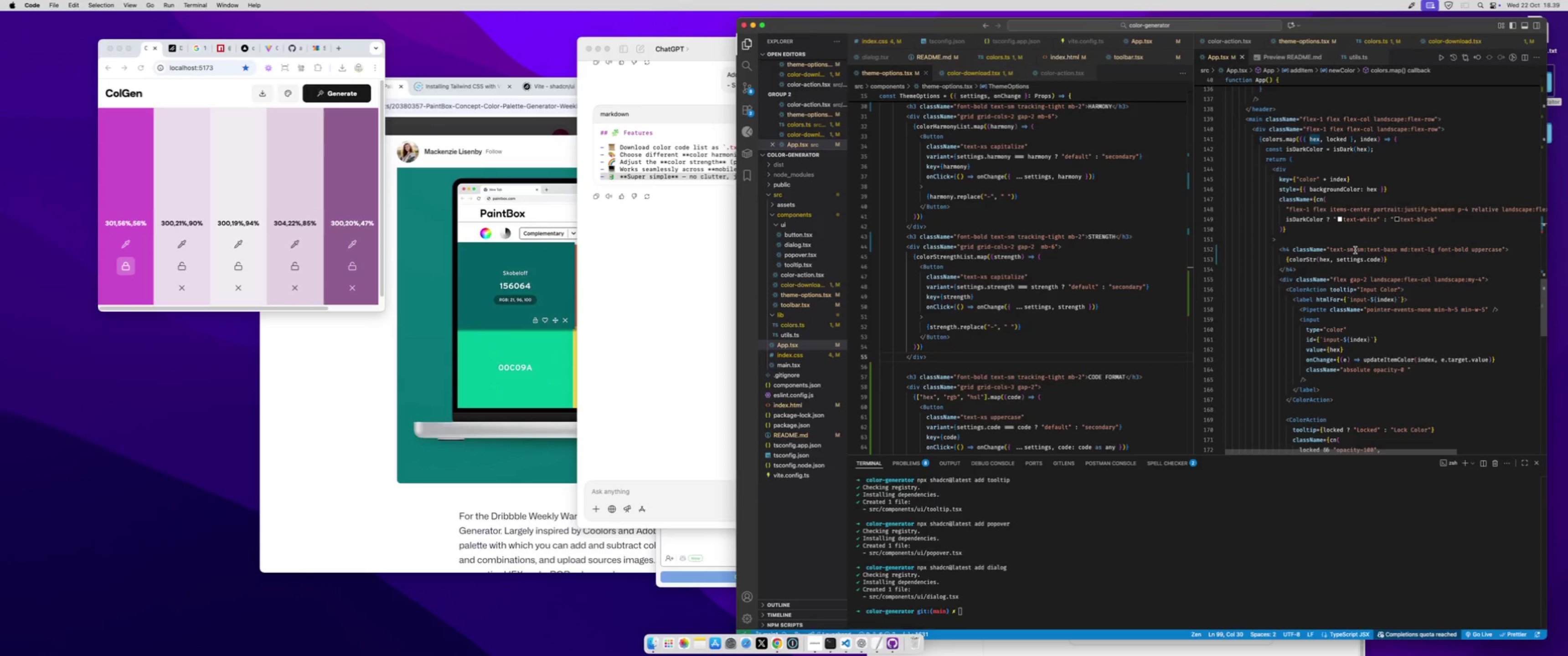 
double_click([1349, 251])
 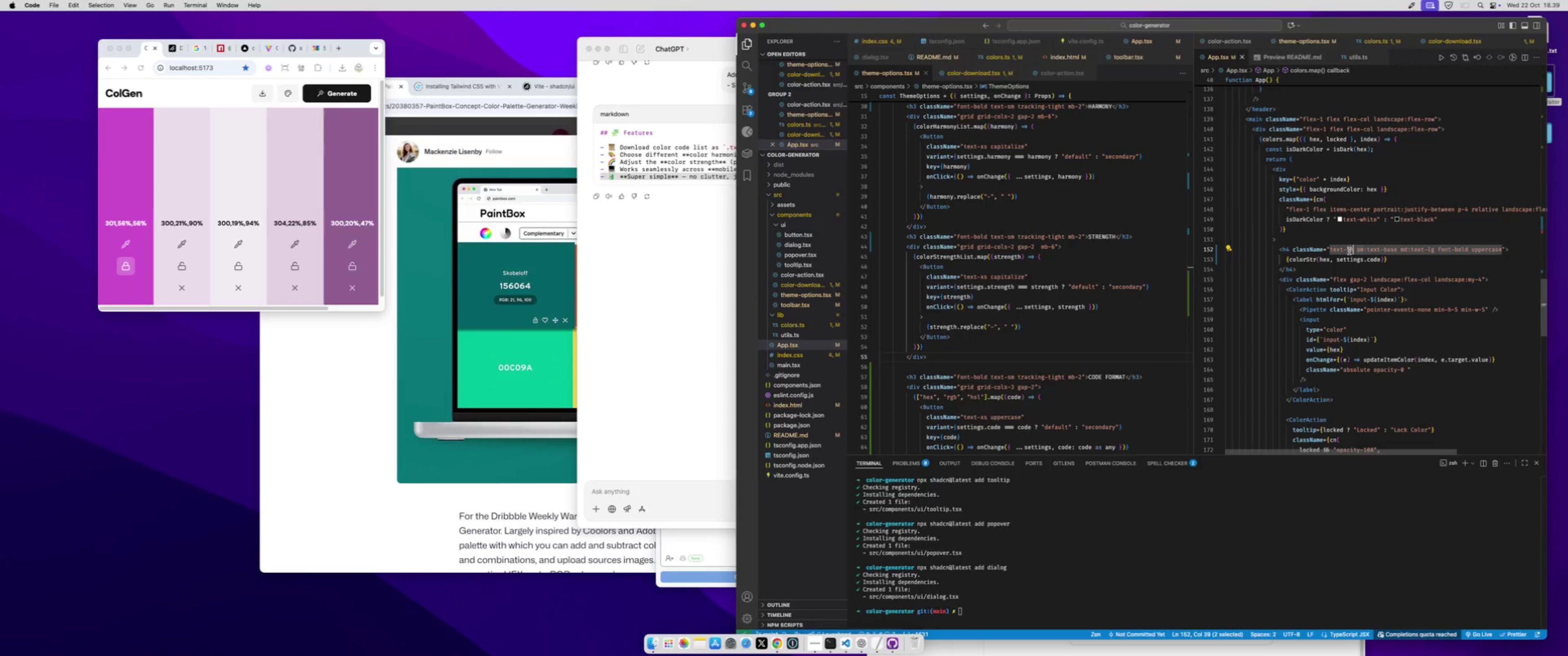 
type(xs)
 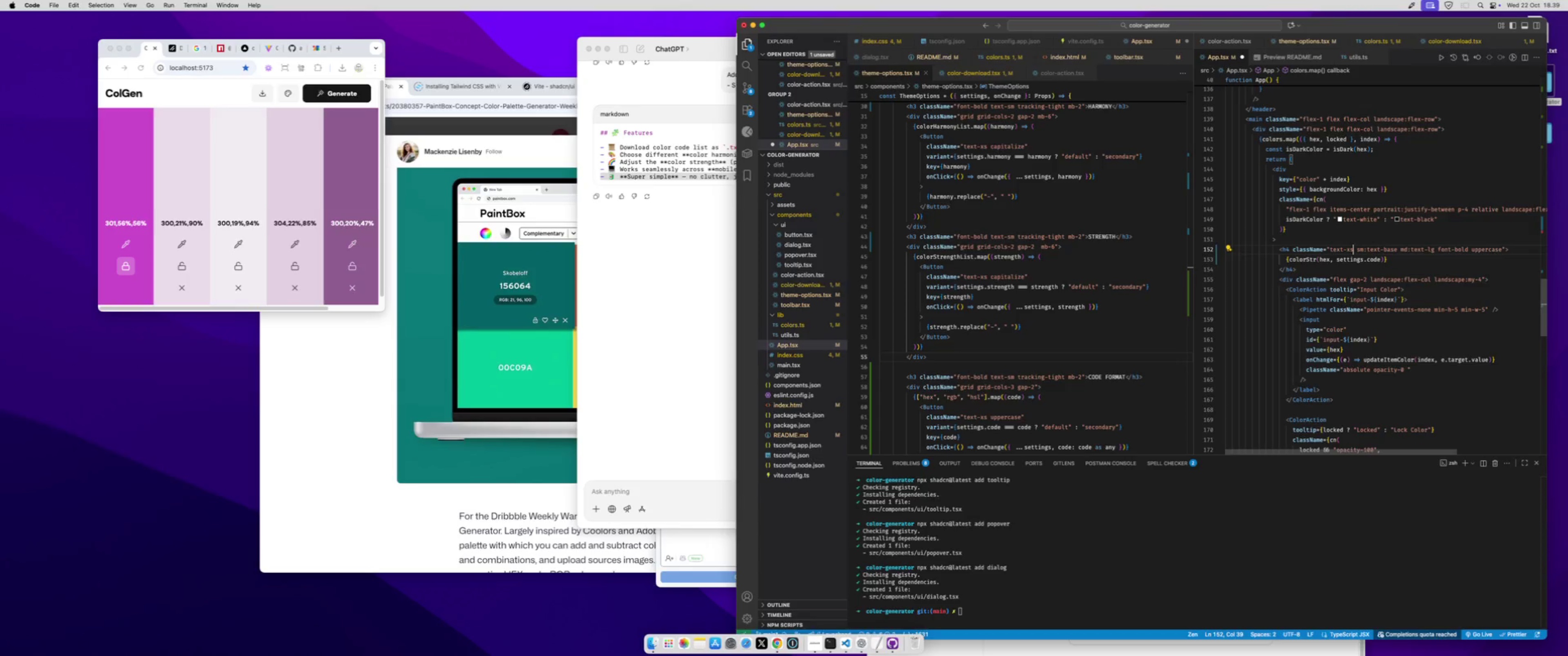 
key(Meta+S)
 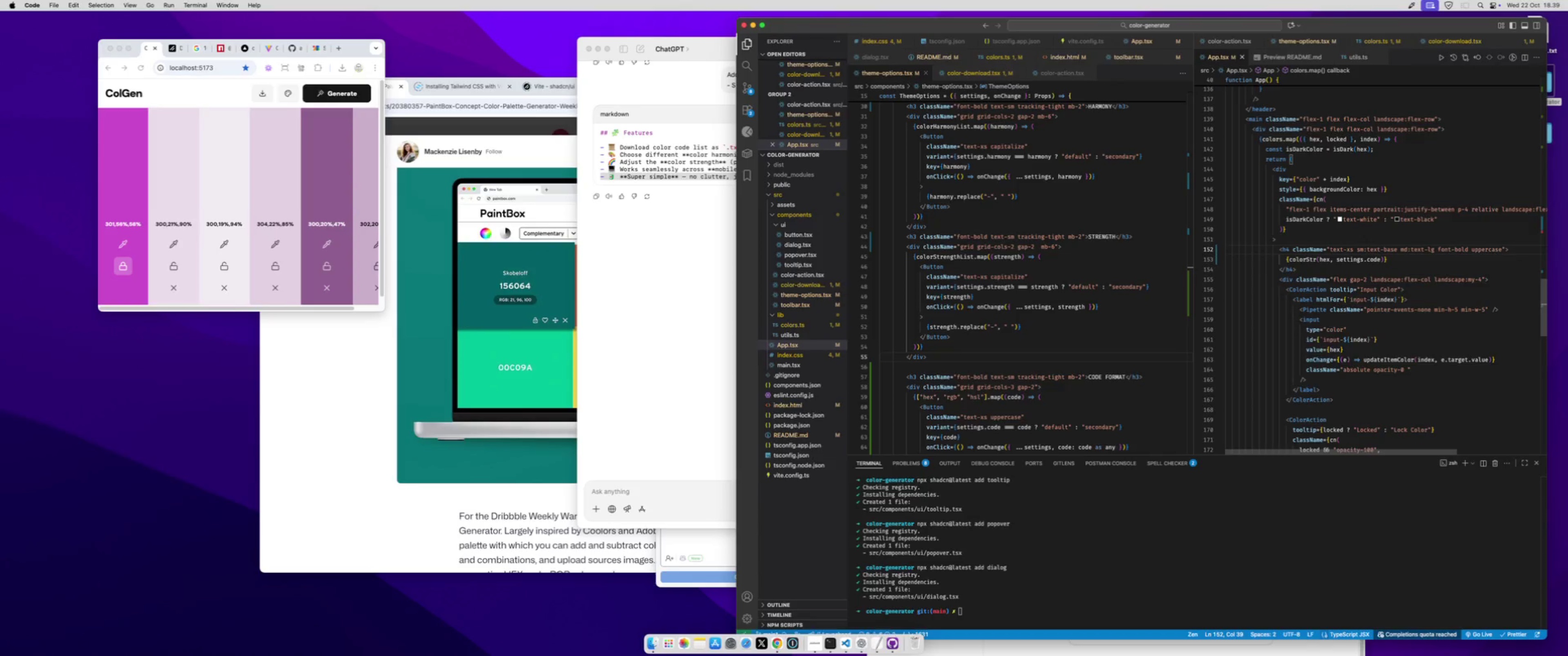 
key(Meta+Z)
 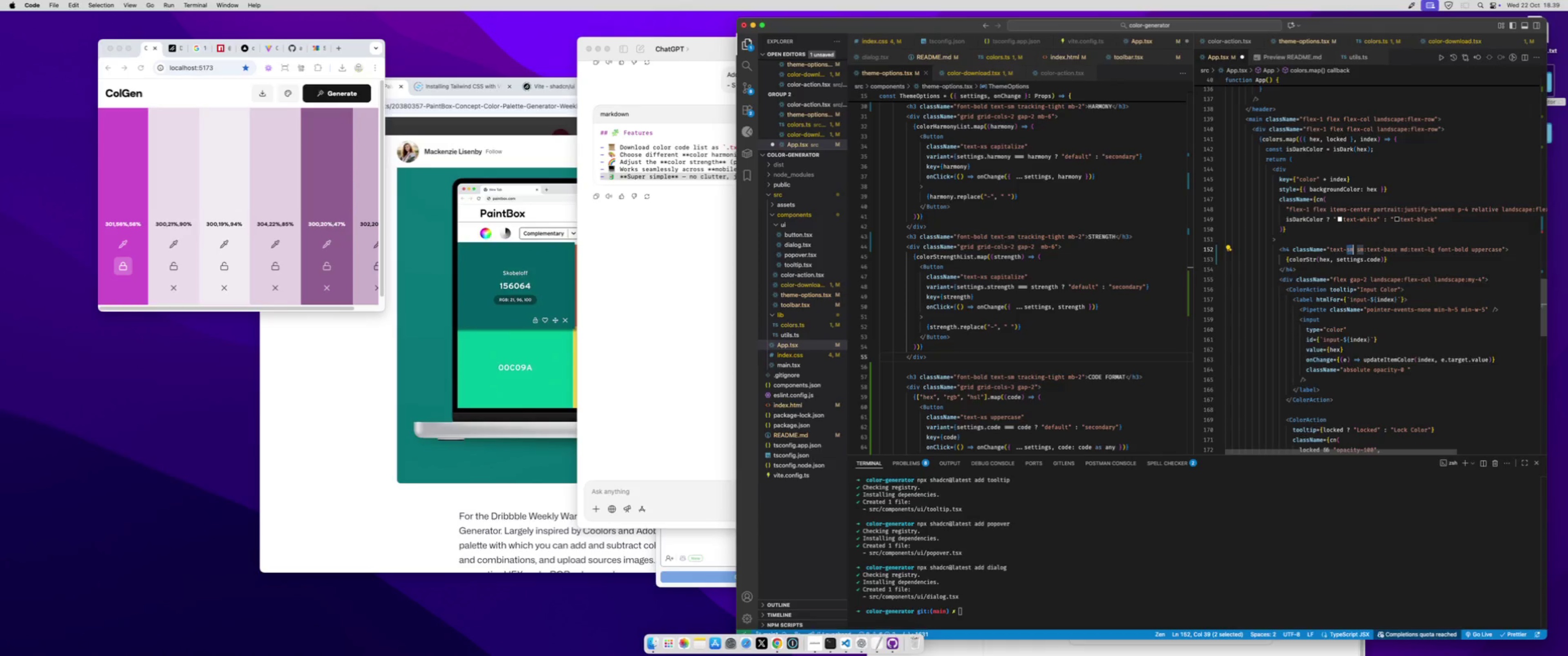 
key(Meta+S)
 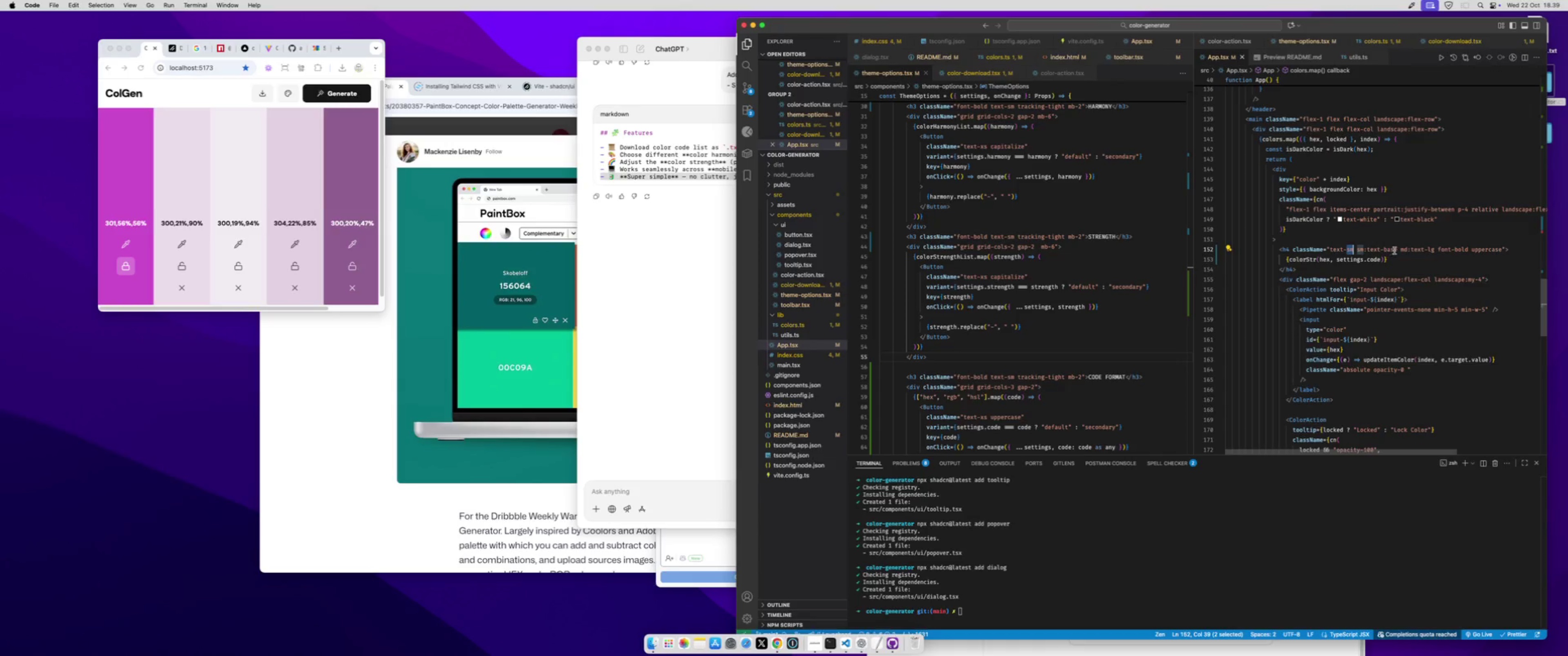 
left_click_drag(start_coordinate=[1394, 250], to_coordinate=[1375, 248])
 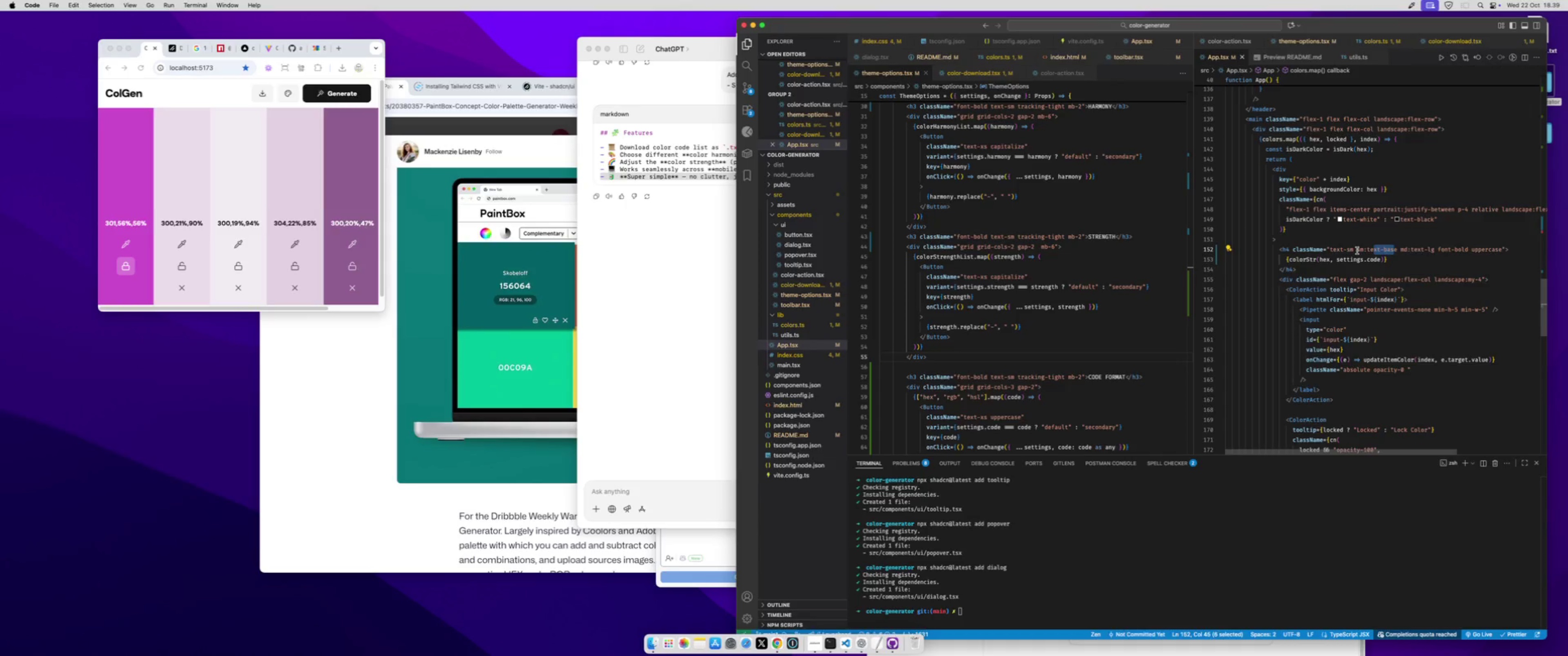 
left_click_drag(start_coordinate=[1357, 251], to_coordinate=[1397, 253])
 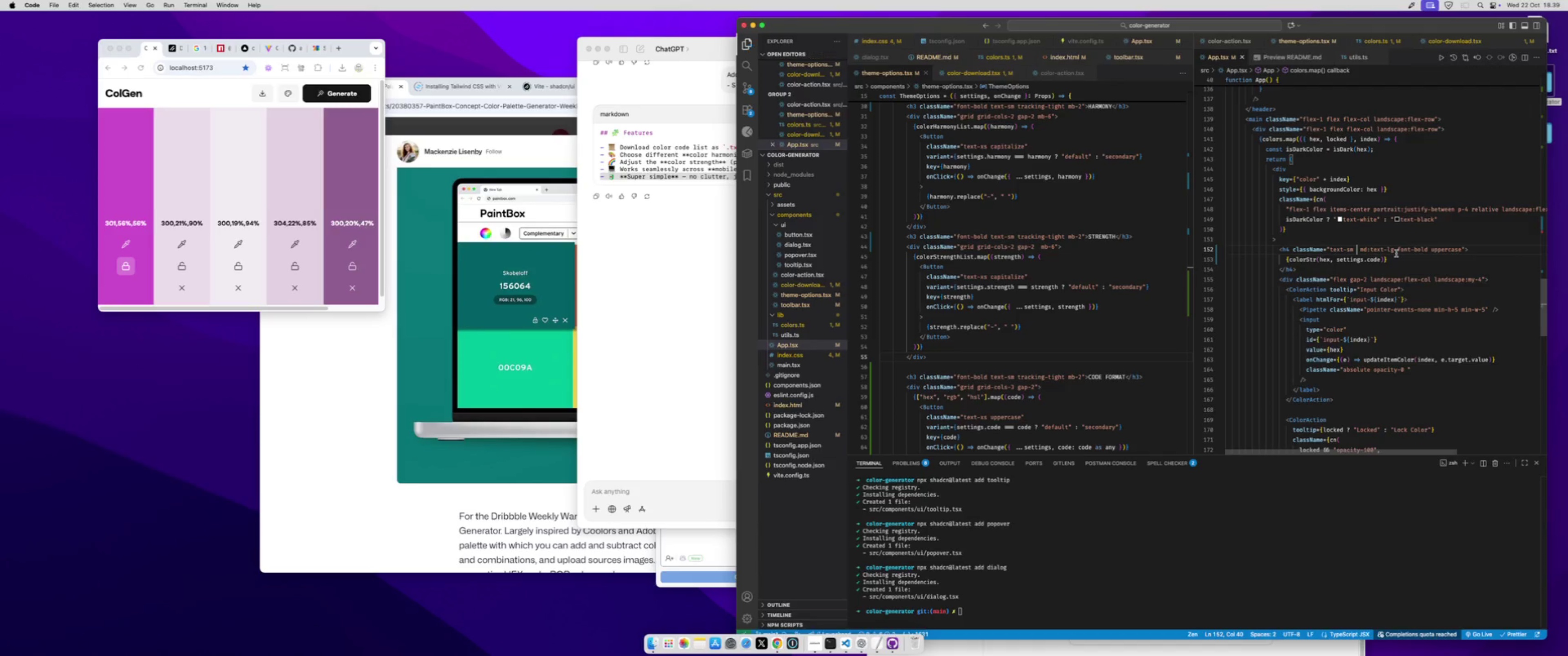 
key(Meta+X)
 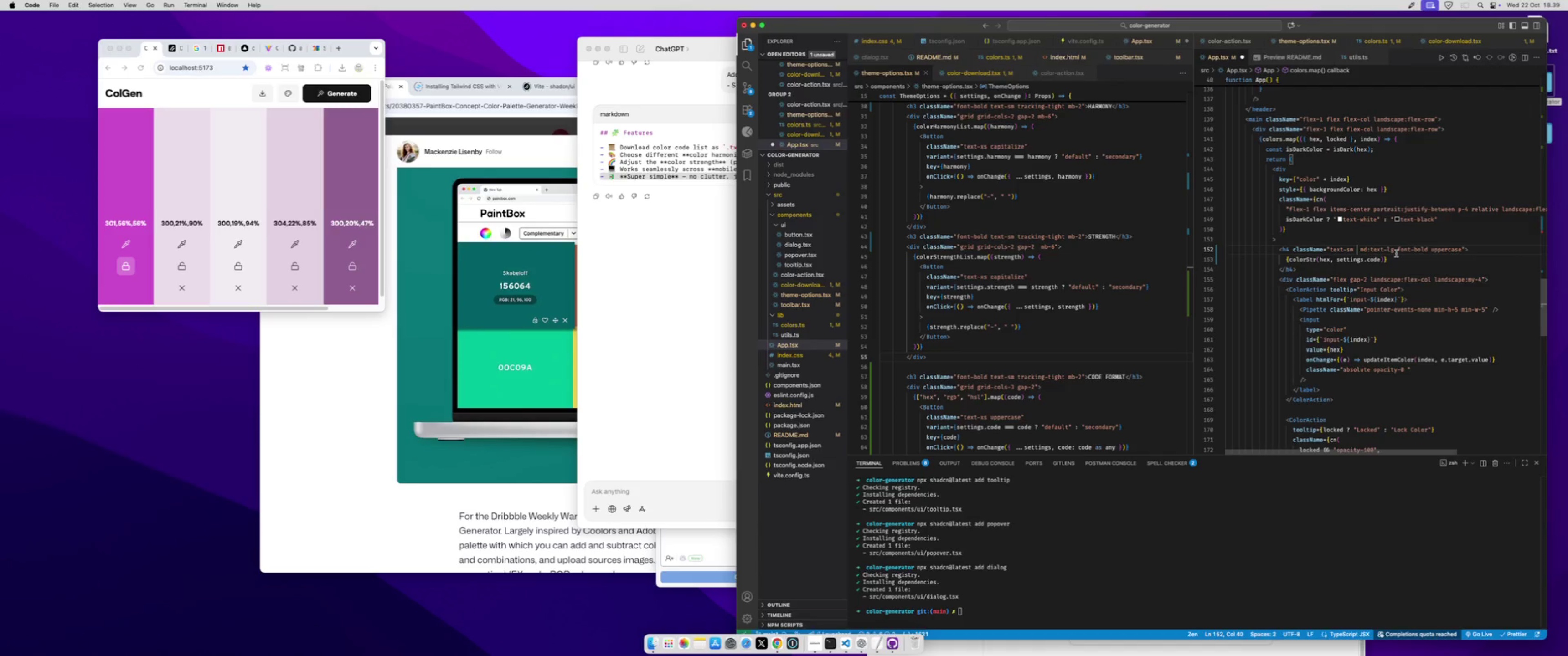 
key(Meta+S)
 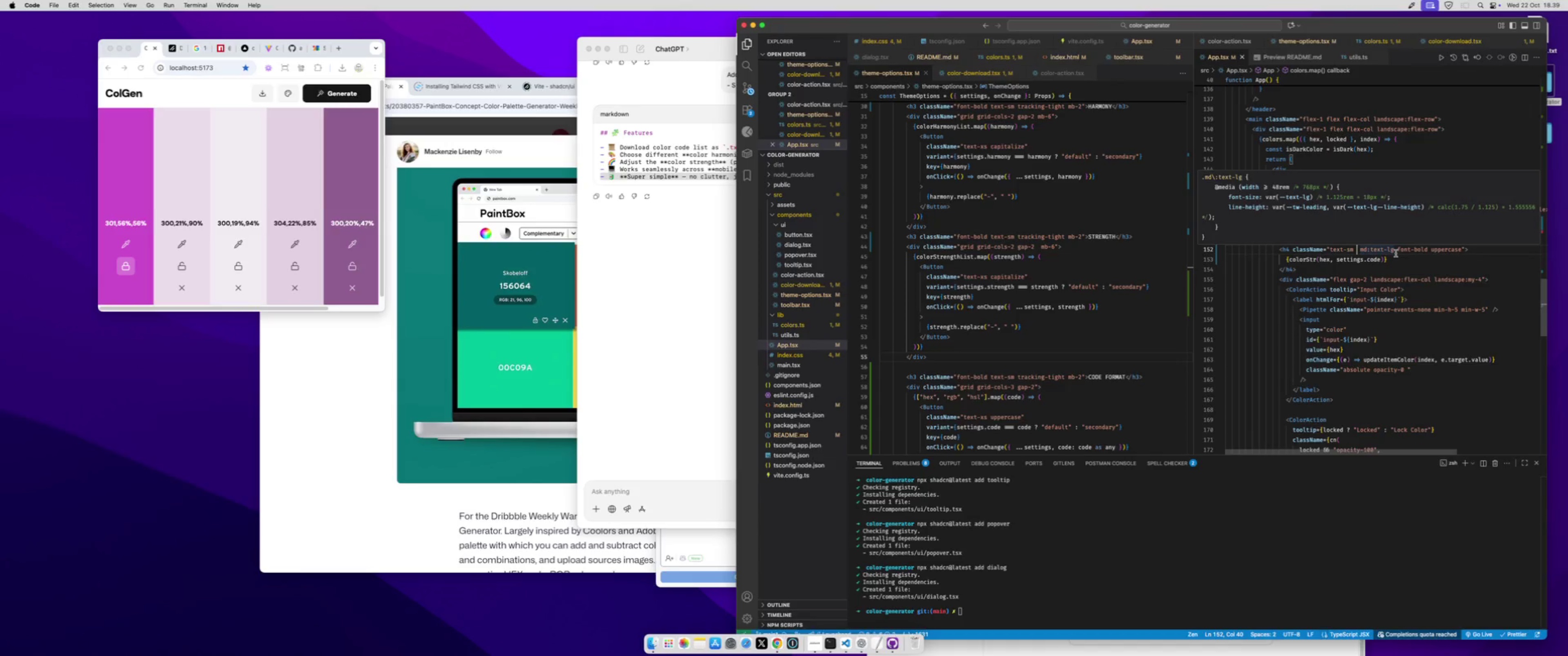 
key(Meta+Z)
 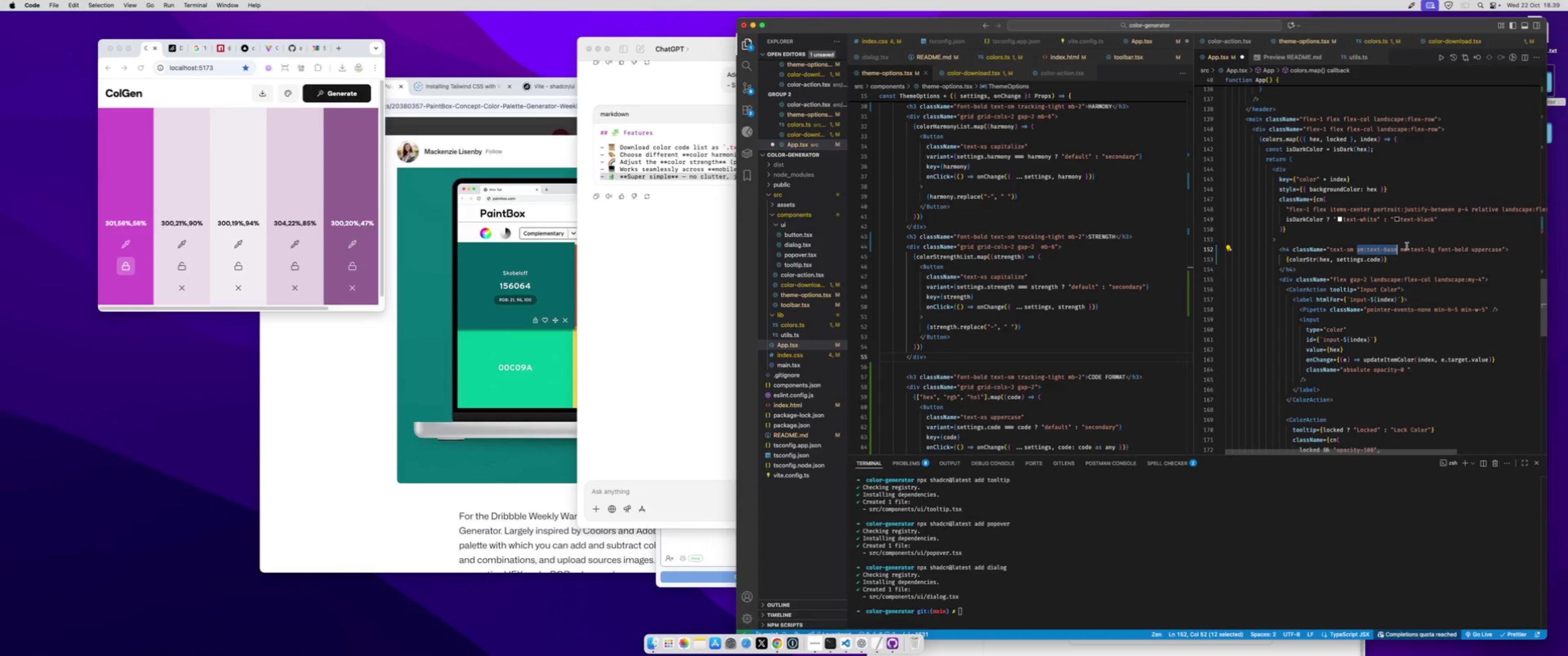 
double_click([1406, 247])
 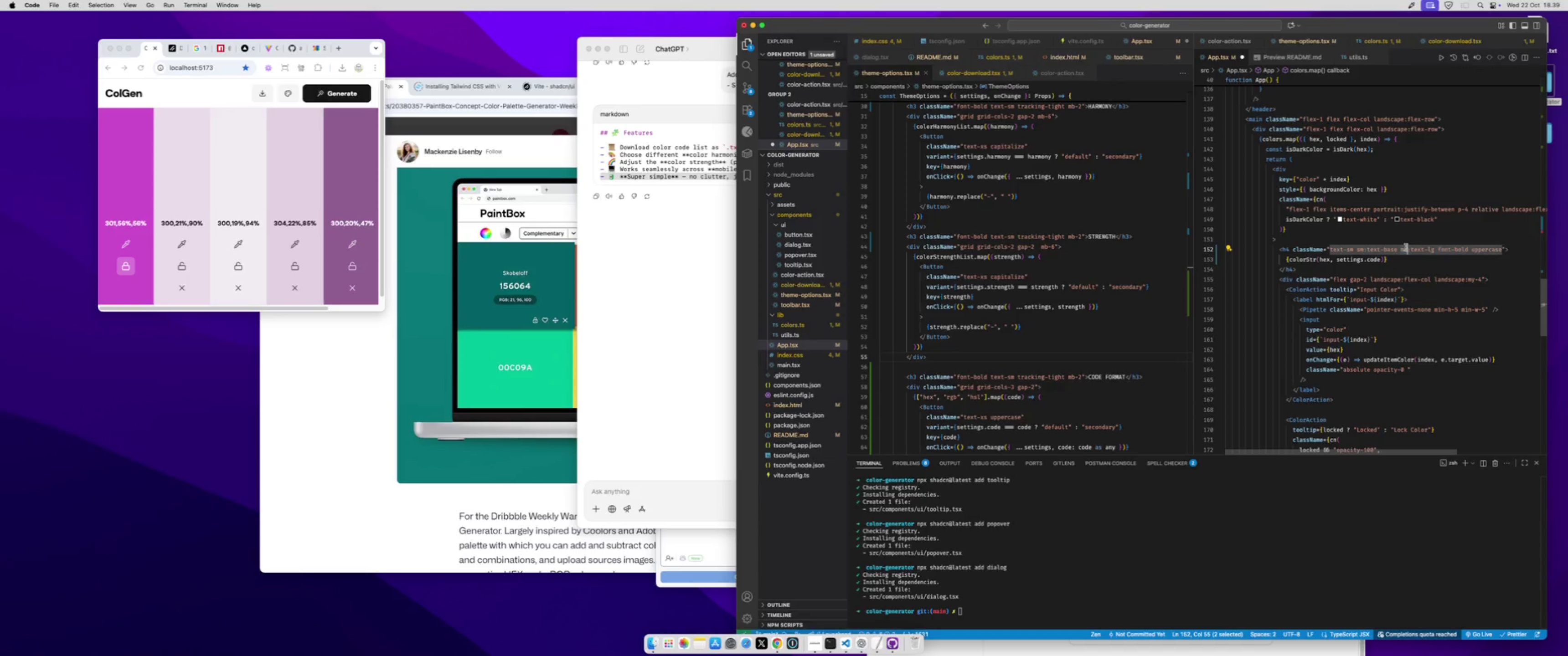 
type(lg)
 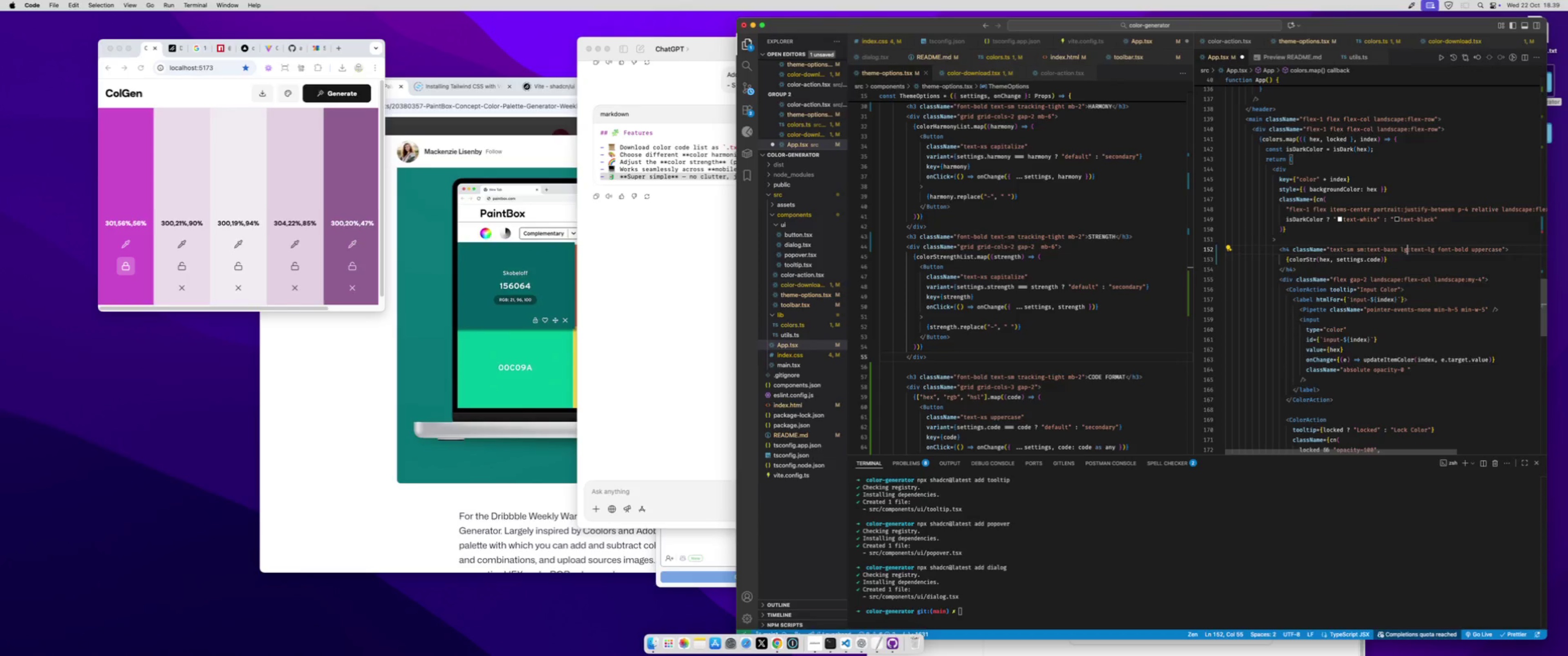 
key(Meta+S)
 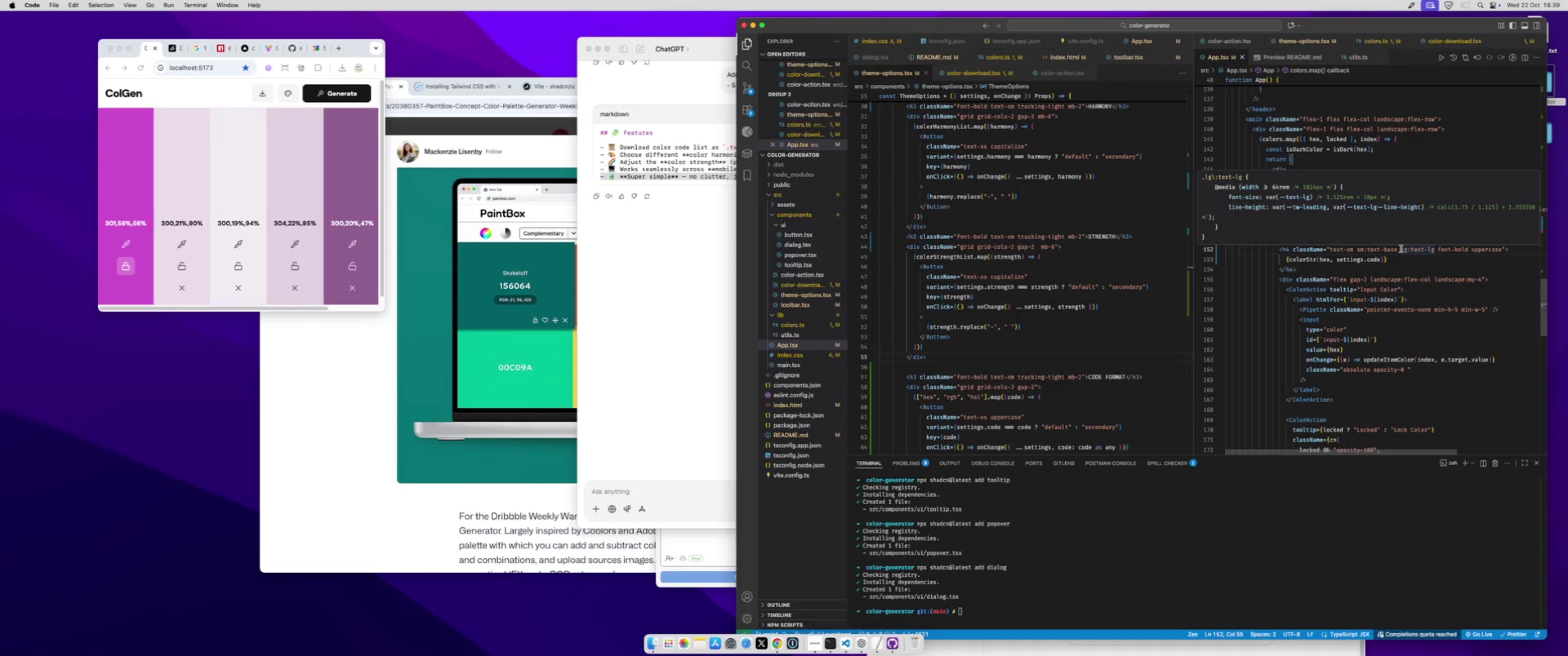 
key(Meta+S)
 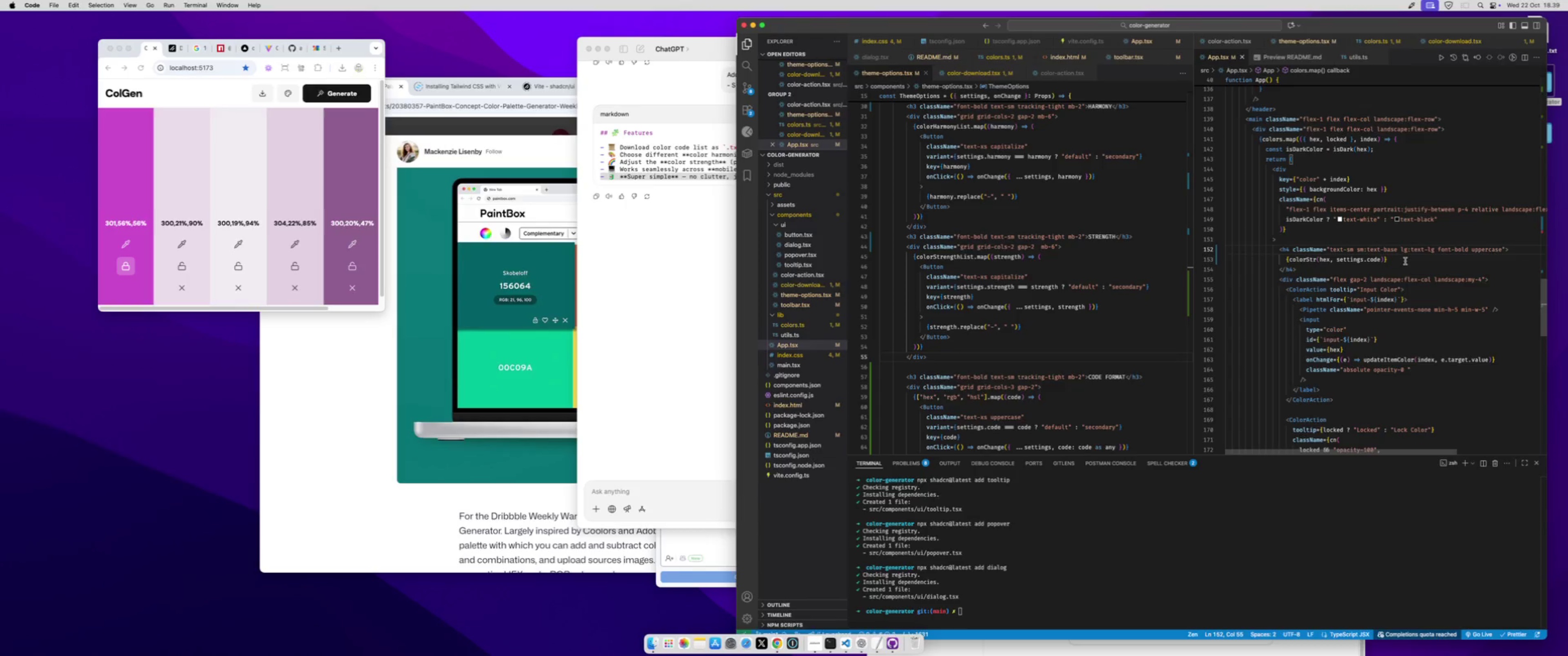 
wait(5.6)
 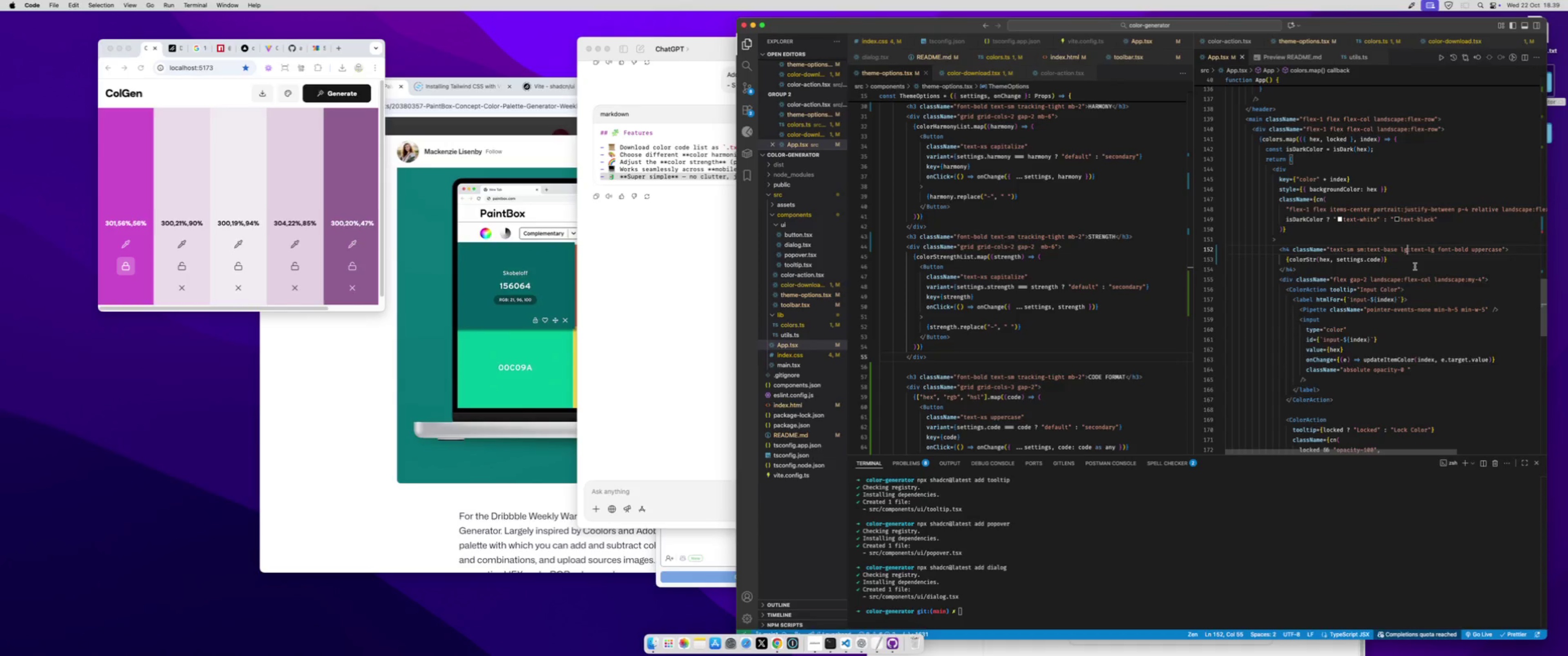 
double_click([1393, 252])
 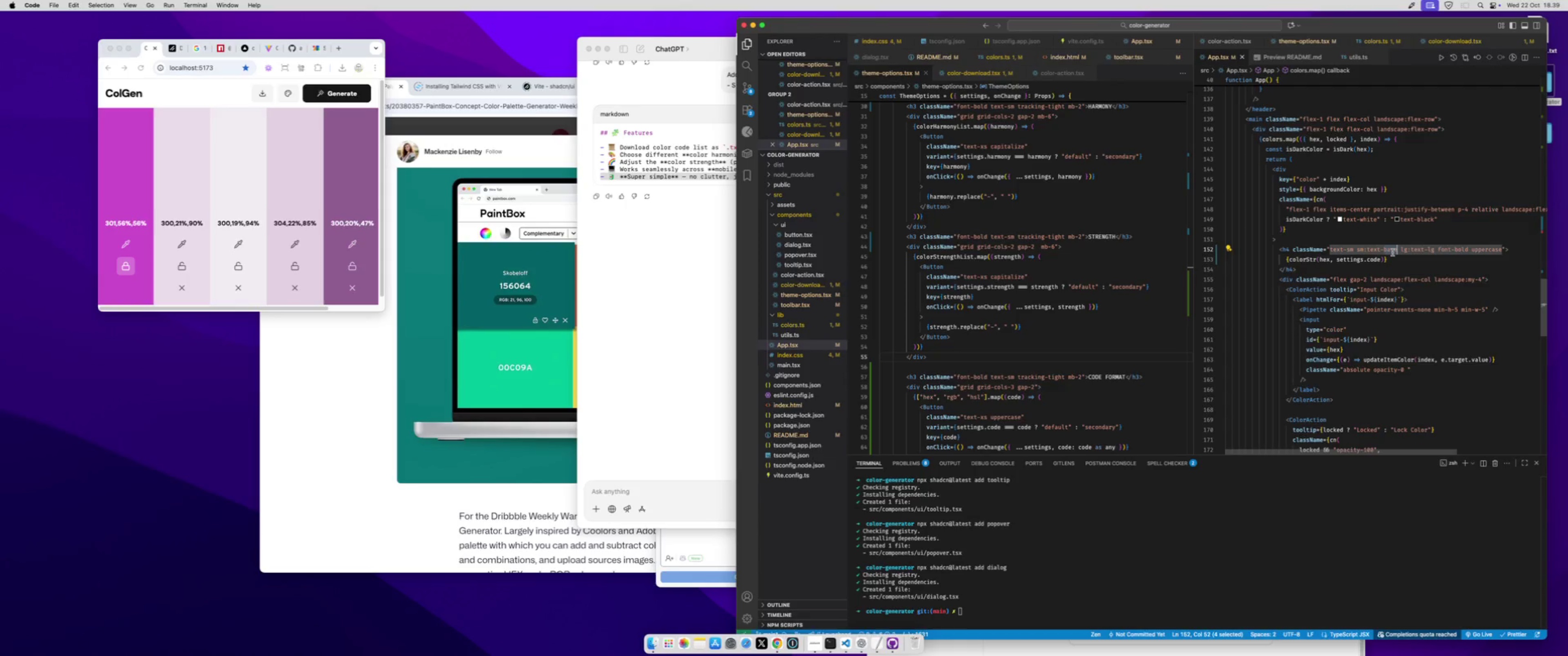 
key(ArrowRight)
 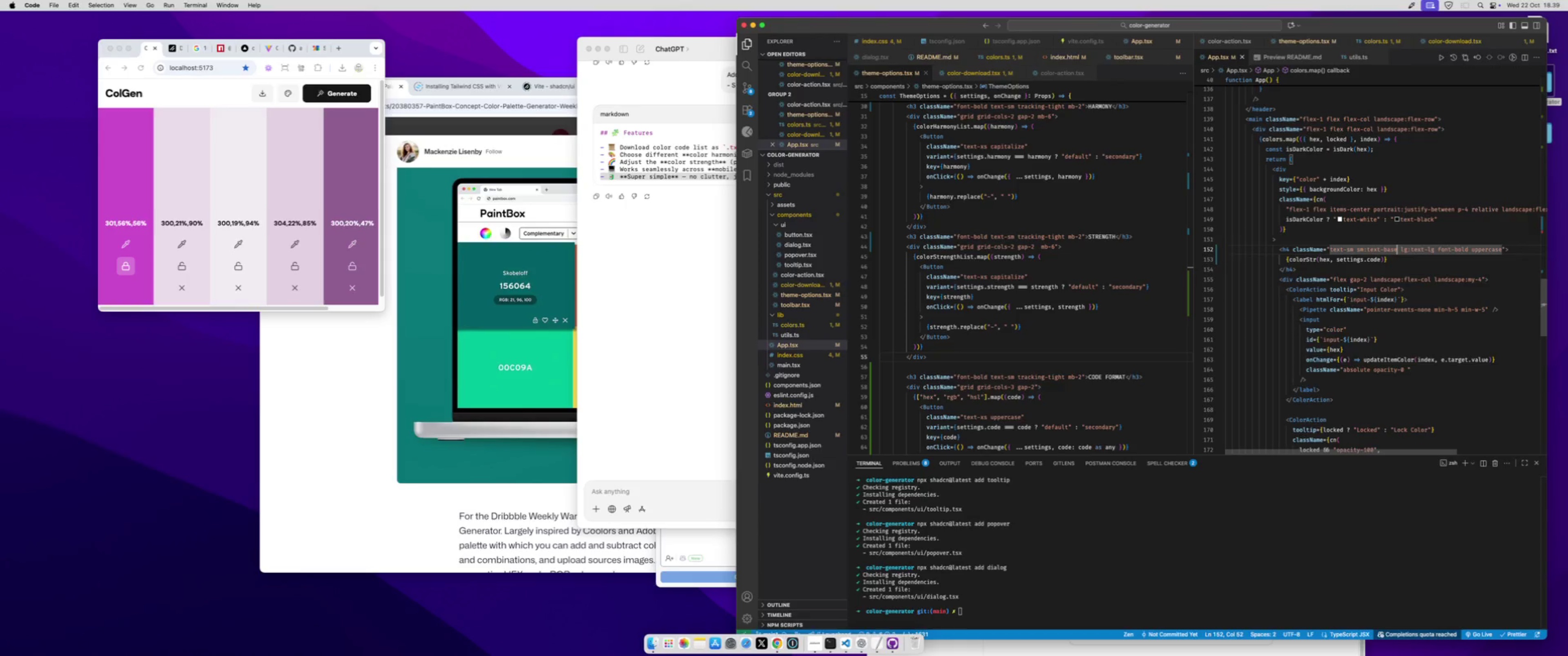 
hold_key(key=ArrowLeft, duration=1.23)
 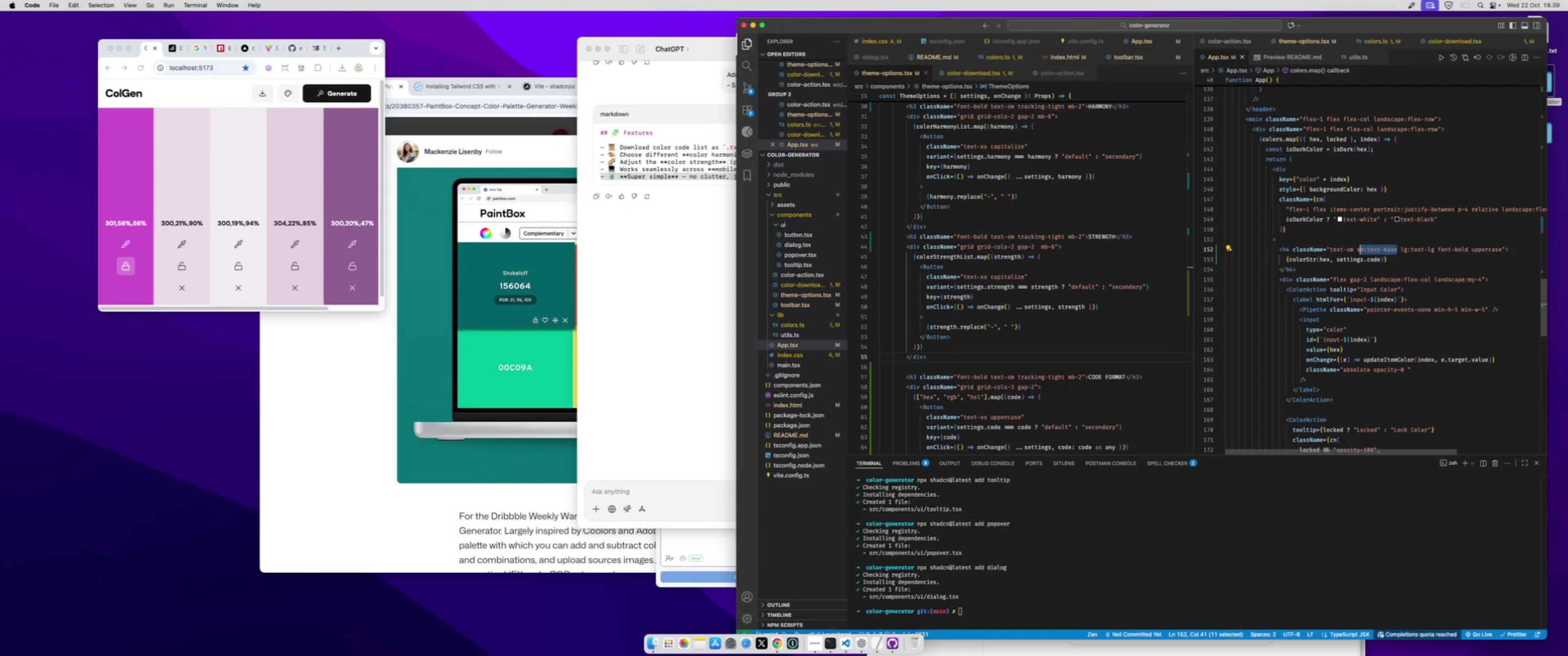 
key(Shift+ArrowLeft)
 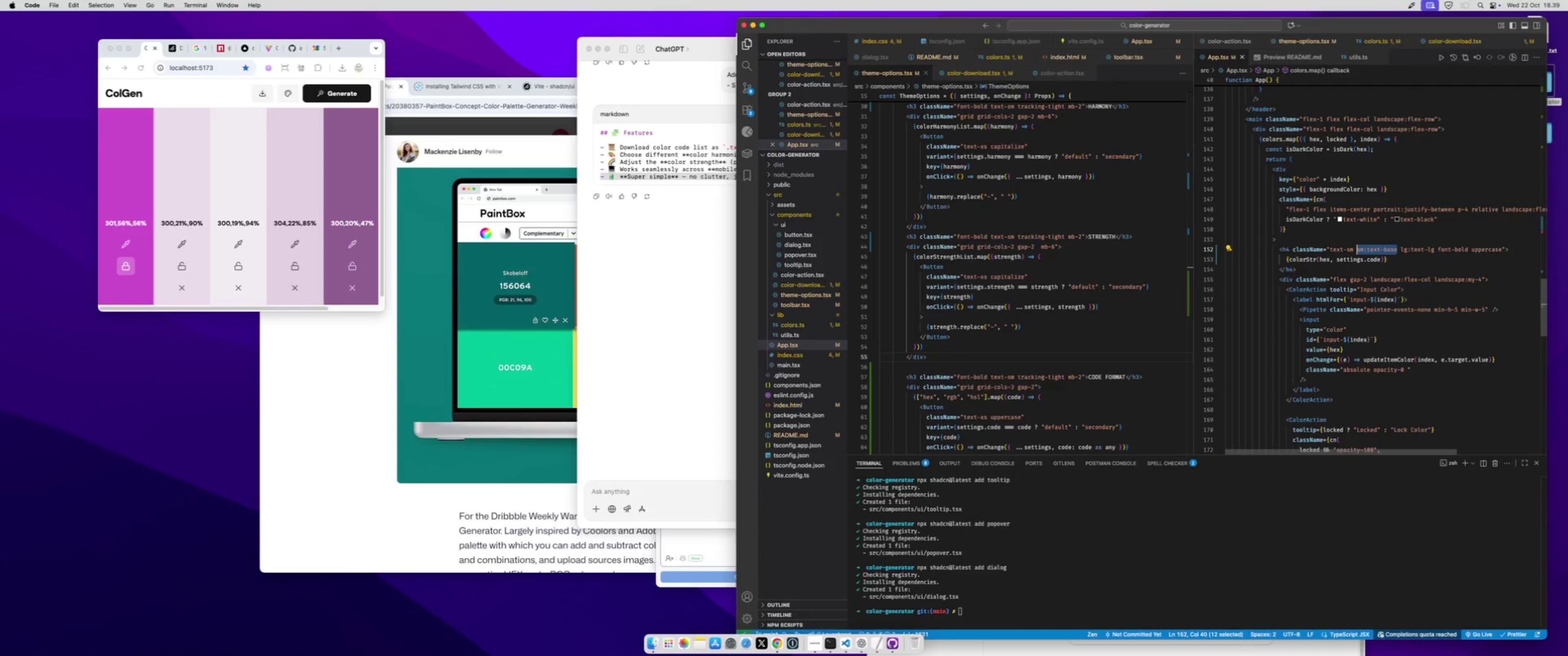 
key(Shift+ArrowLeft)
 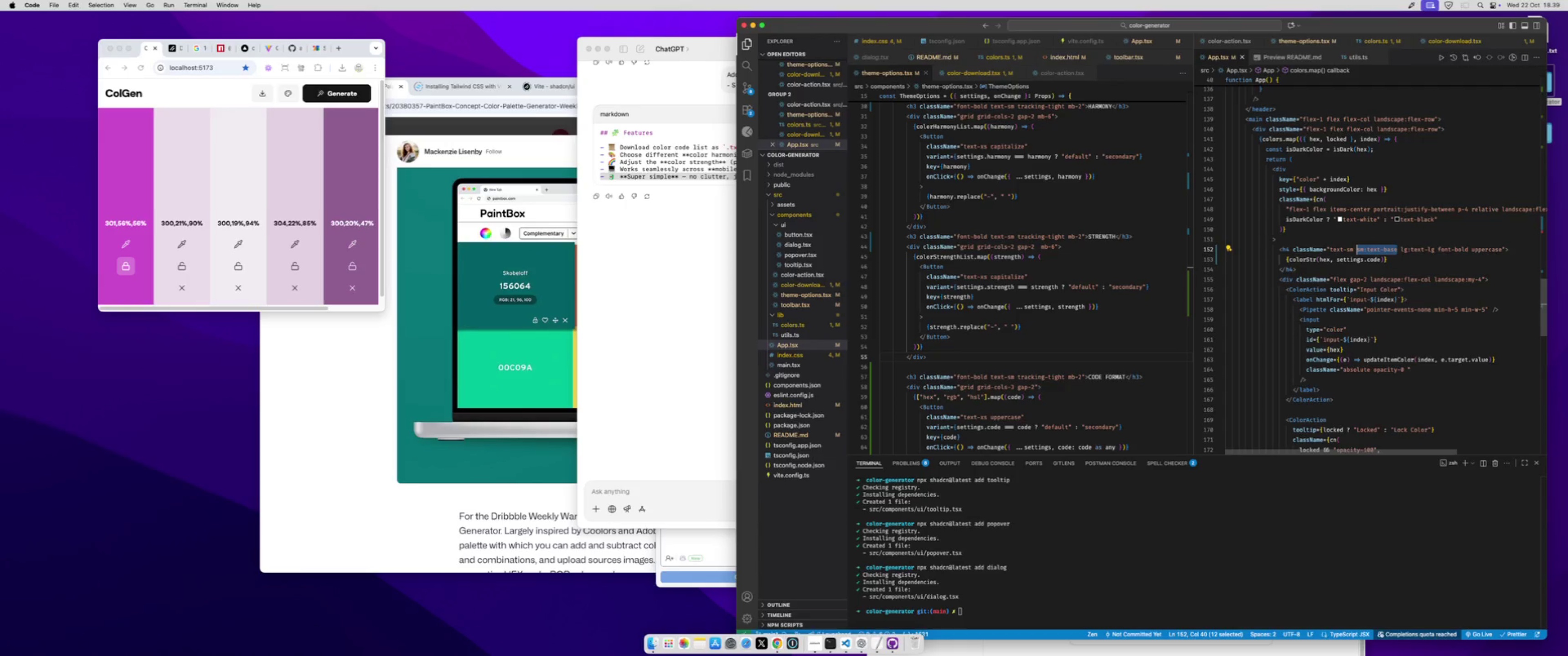 
key(Meta+X)
 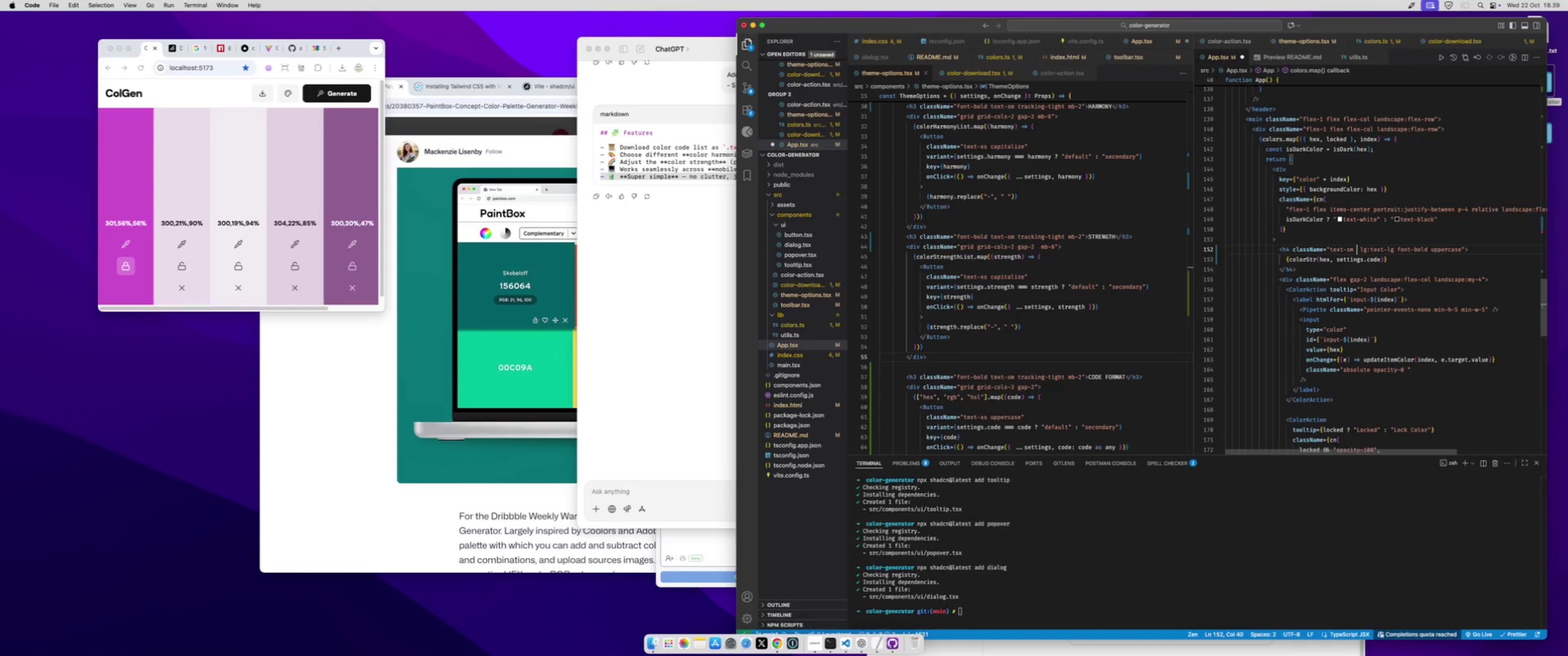 
key(Meta+S)
 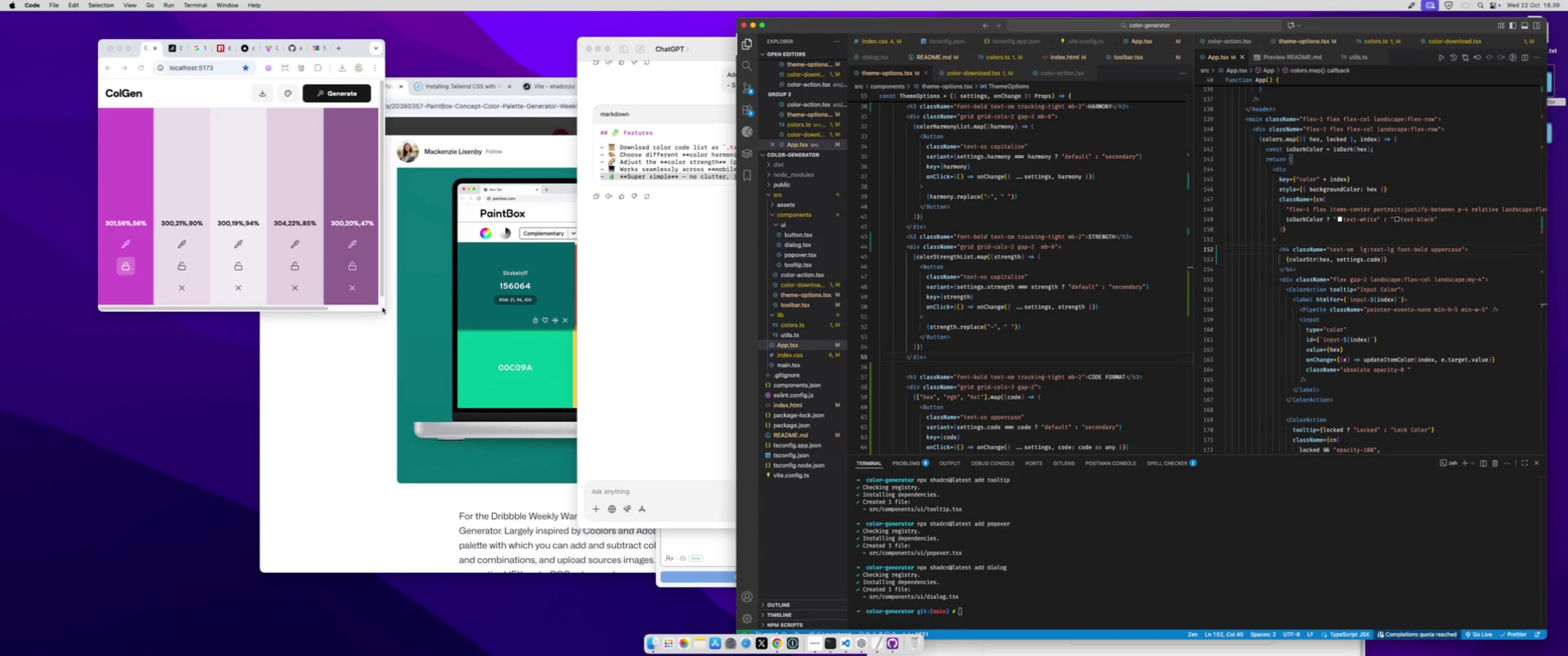 
left_click([382, 309])
 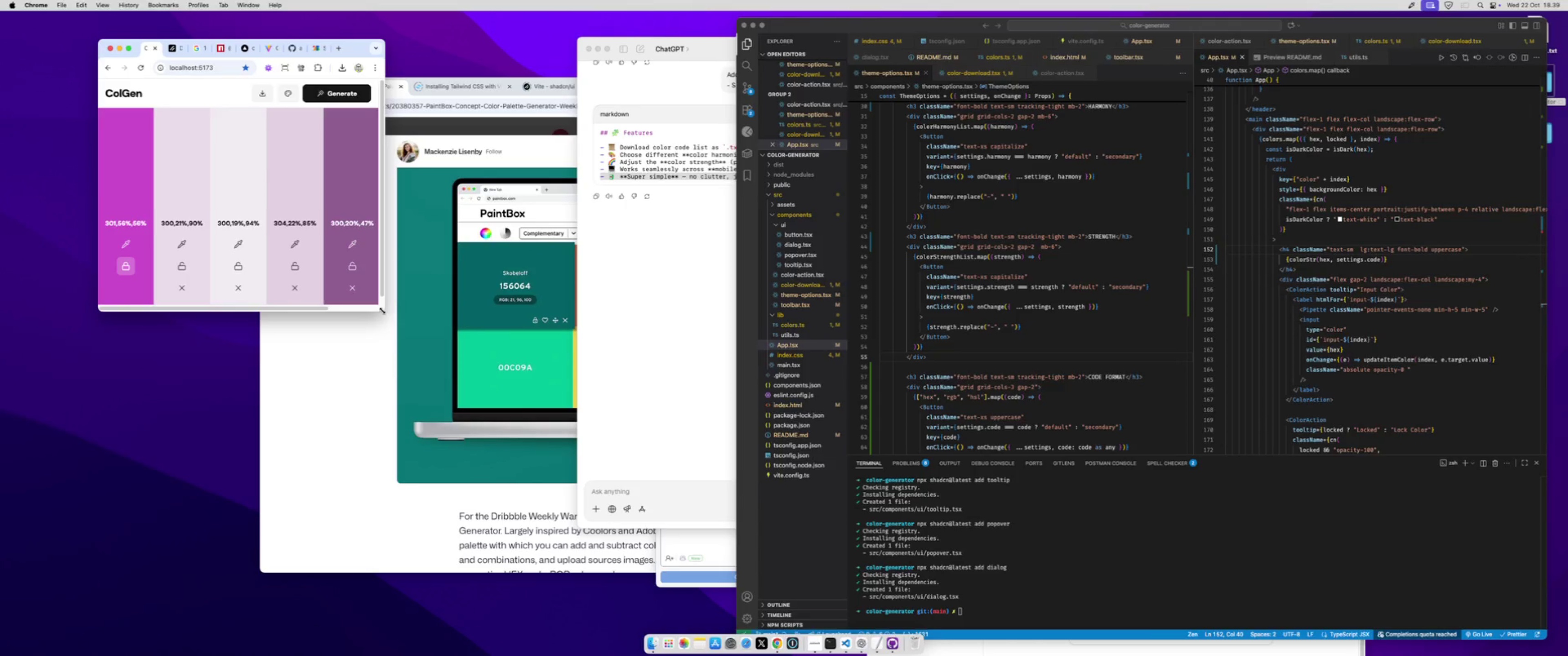 
left_click_drag(start_coordinate=[382, 310], to_coordinate=[497, 348])
 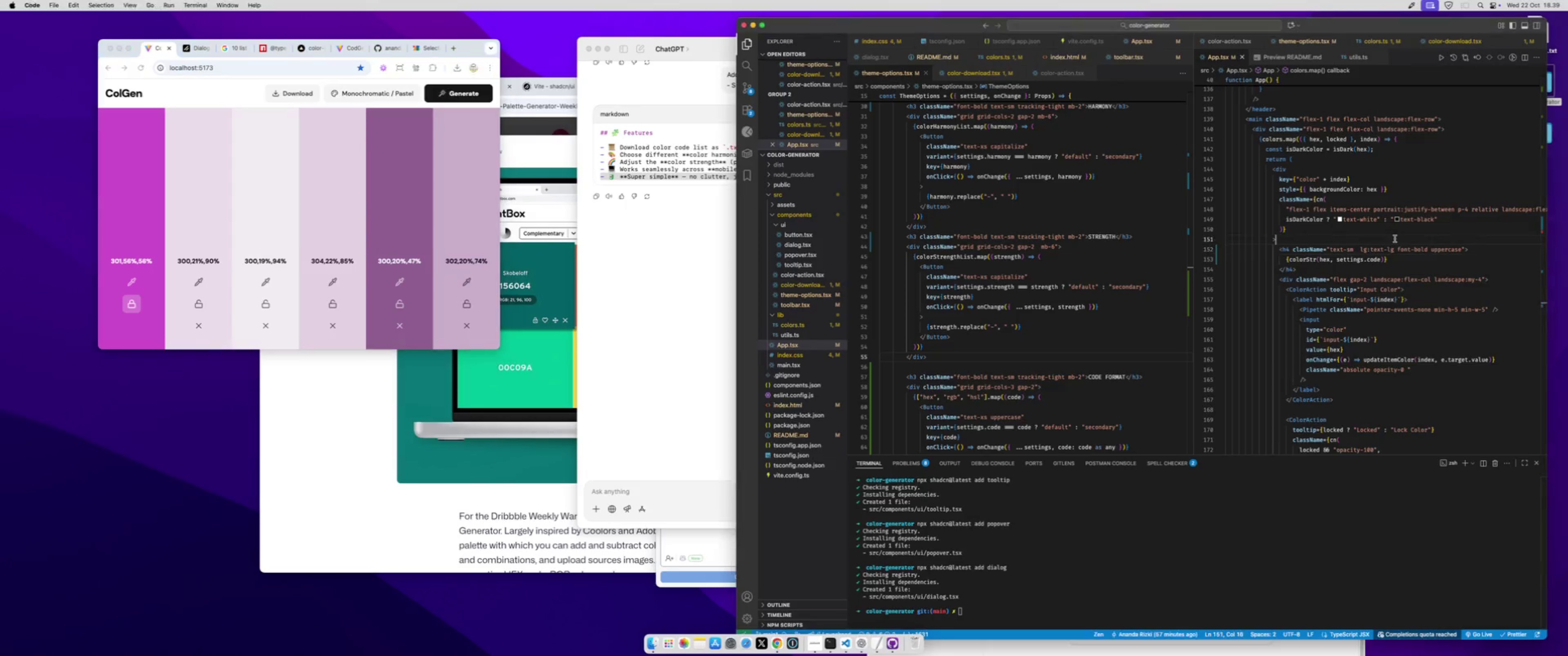 
left_click([1395, 239])
 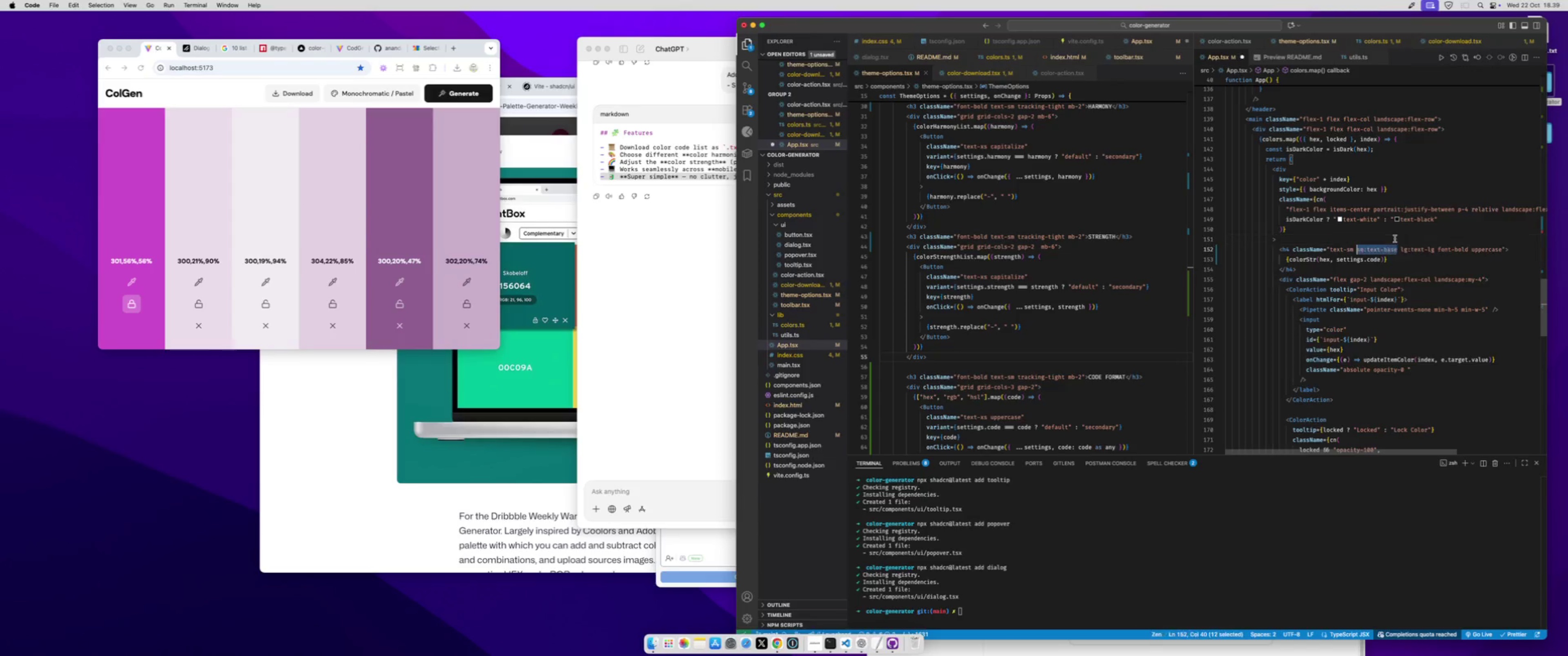 
key(Meta+Z)
 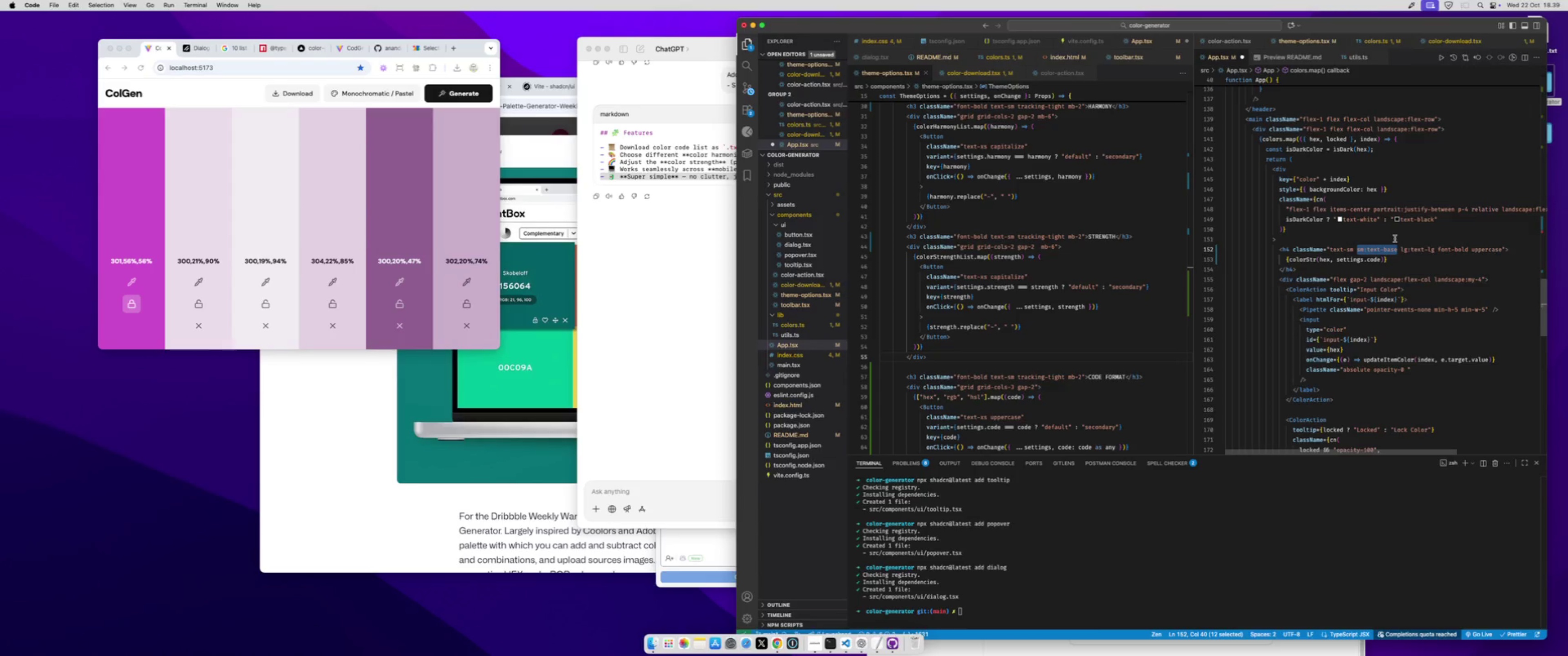 
key(Meta+S)
 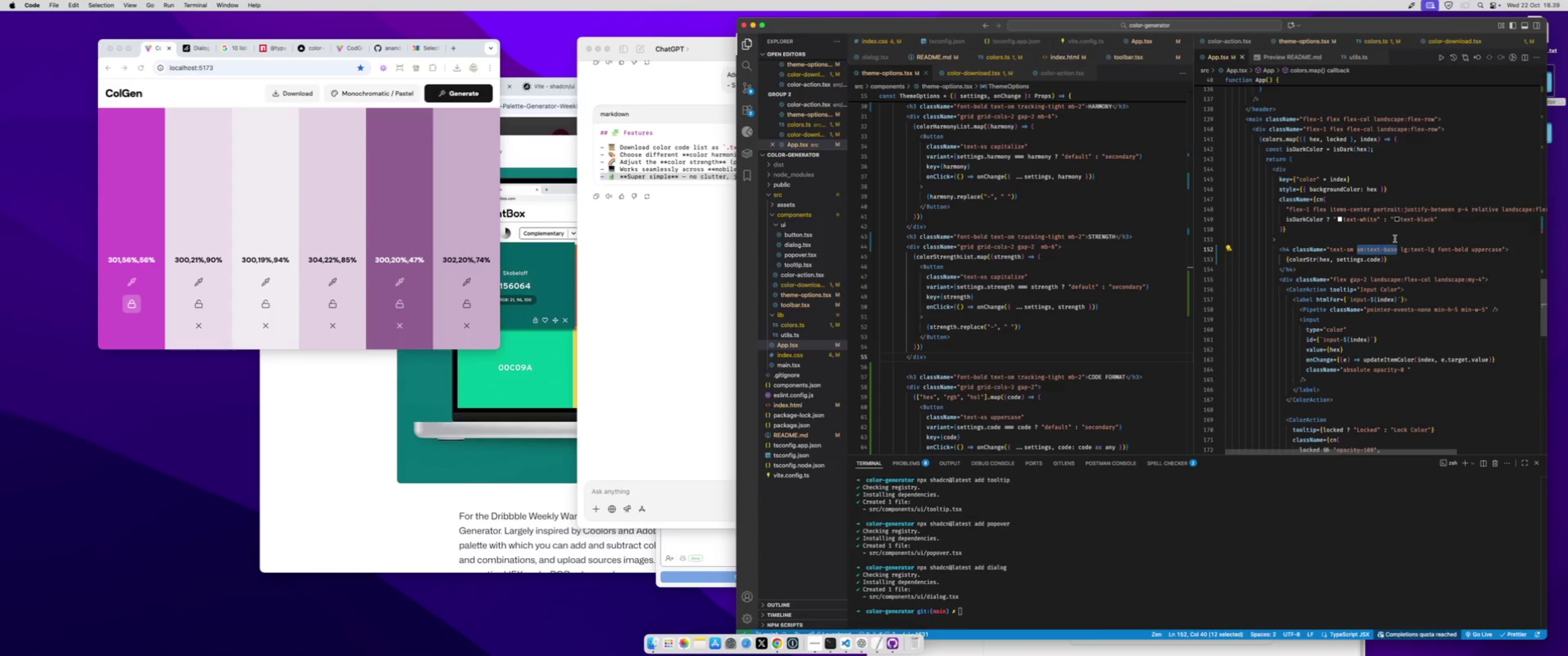 
key(Meta+Z)
 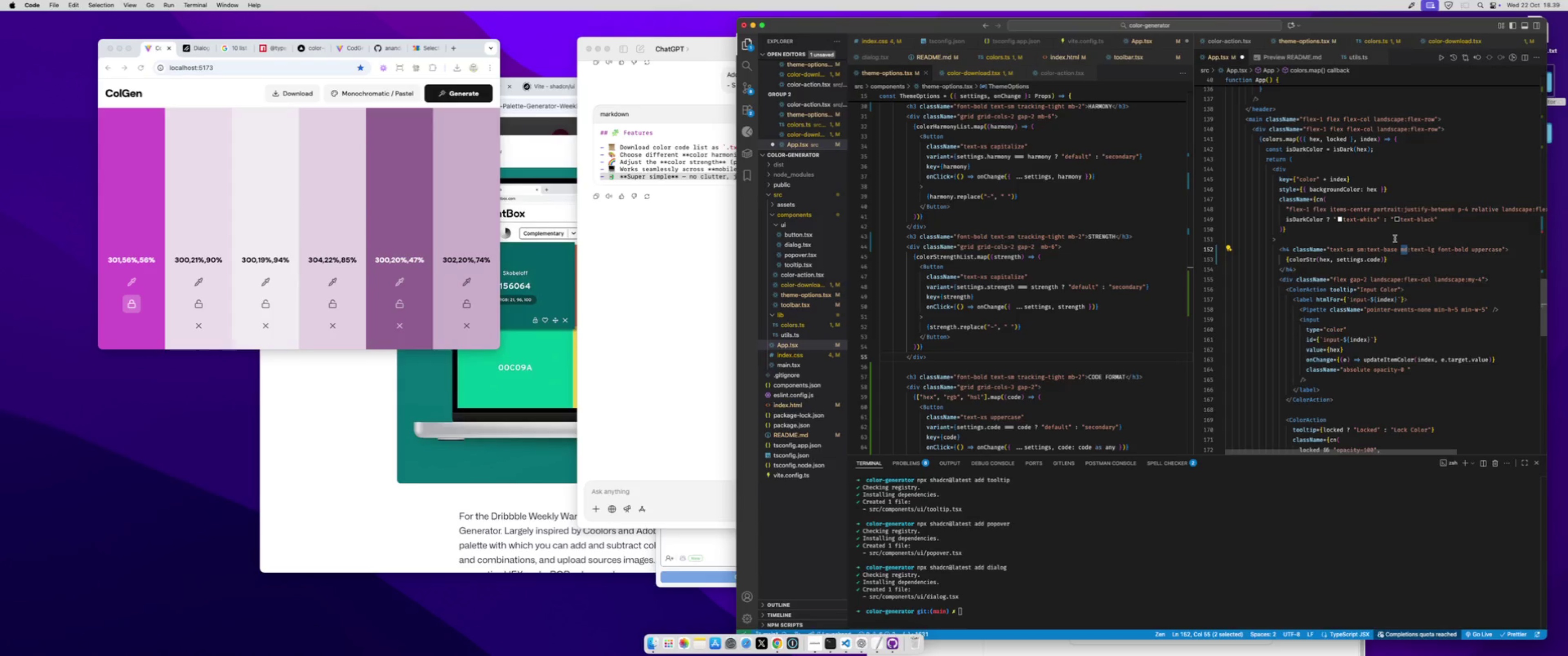 
key(Meta+S)
 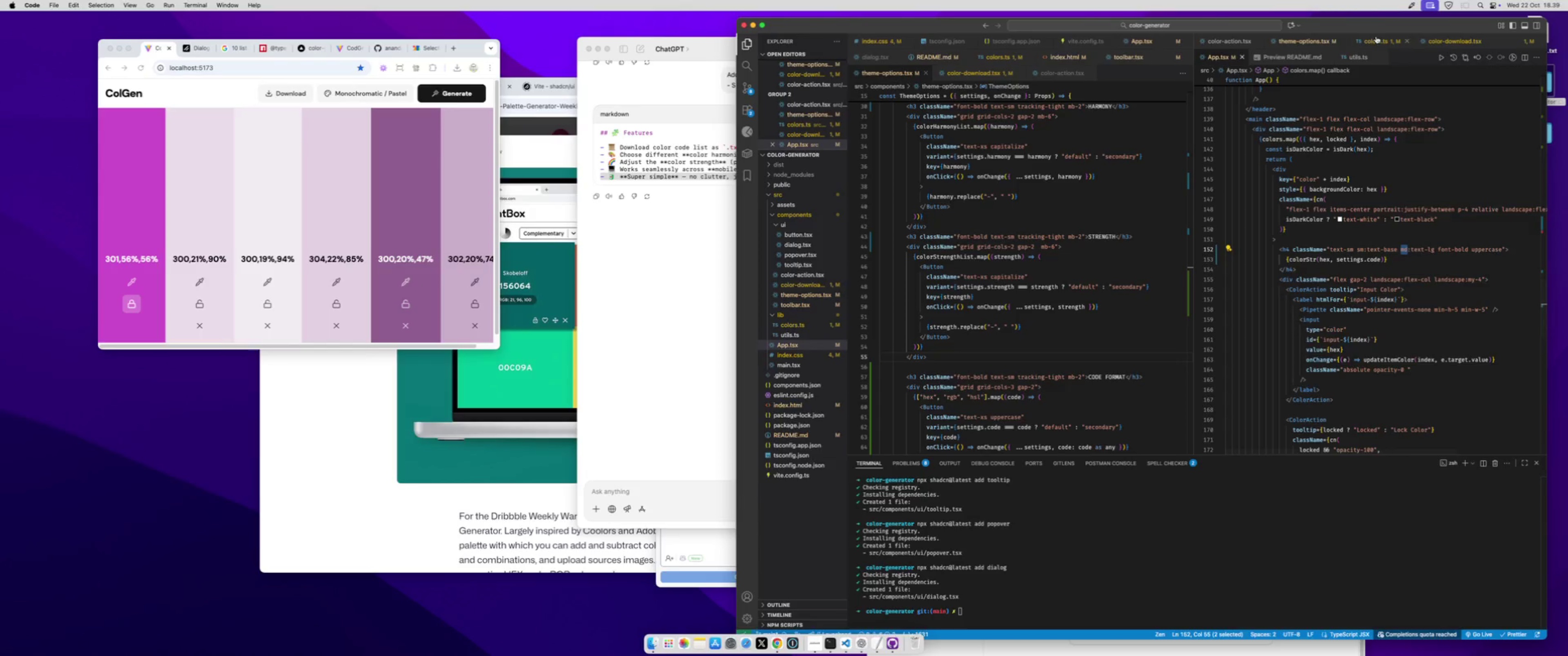 
left_click([1377, 39])
 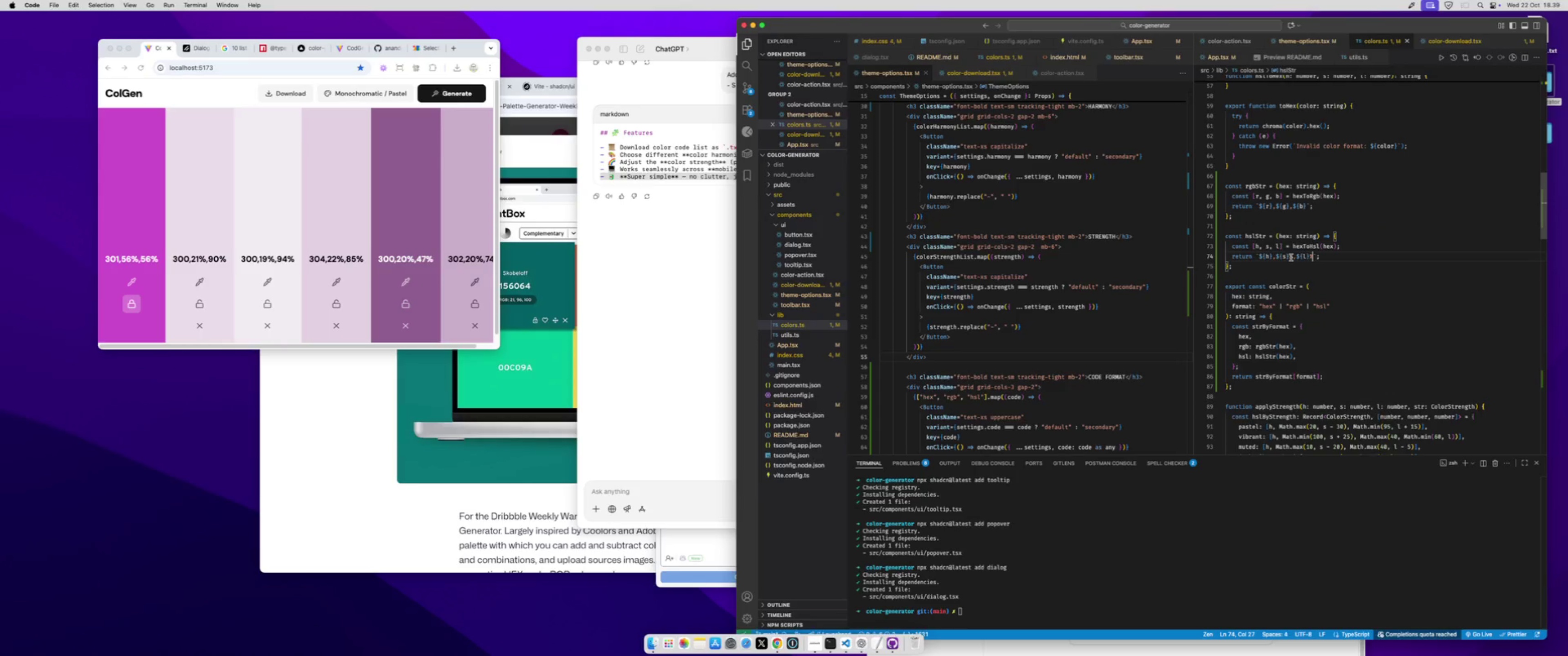 
left_click([1292, 258])
 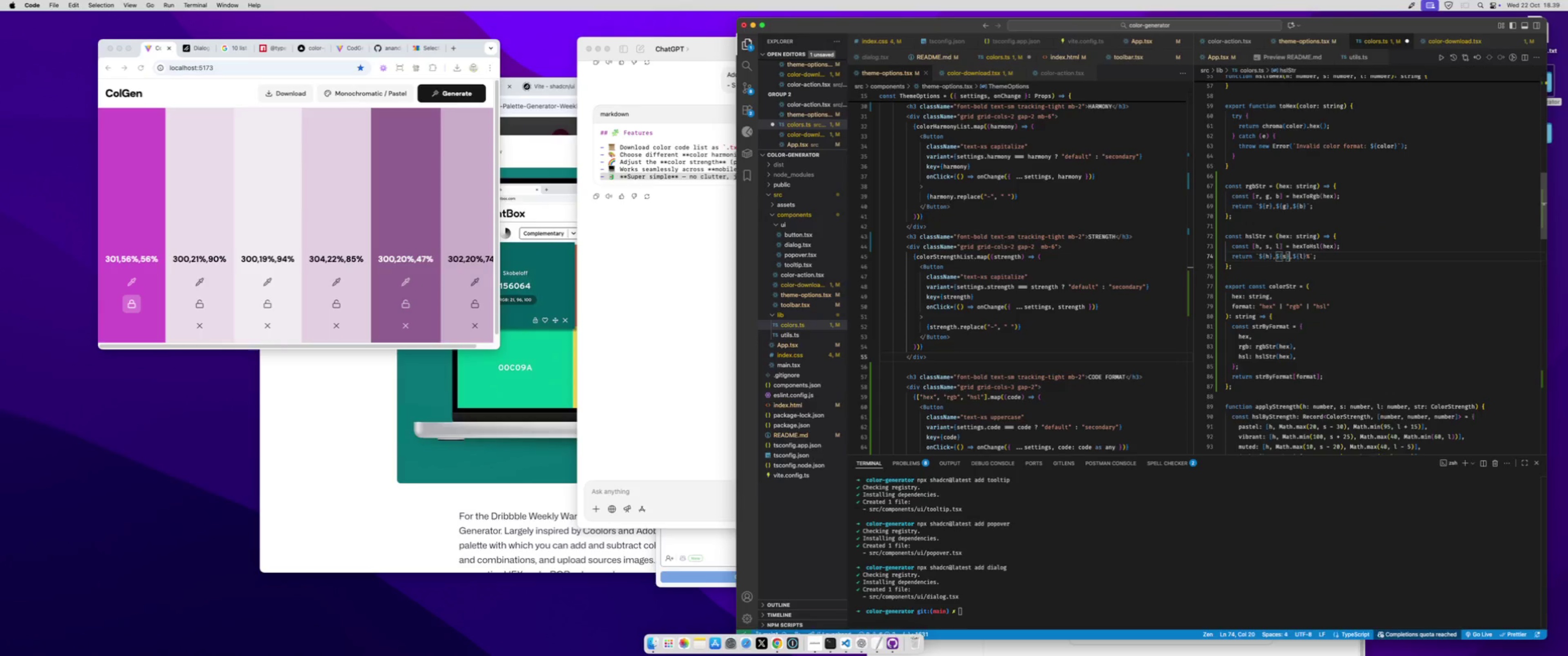 
key(Backspace)
 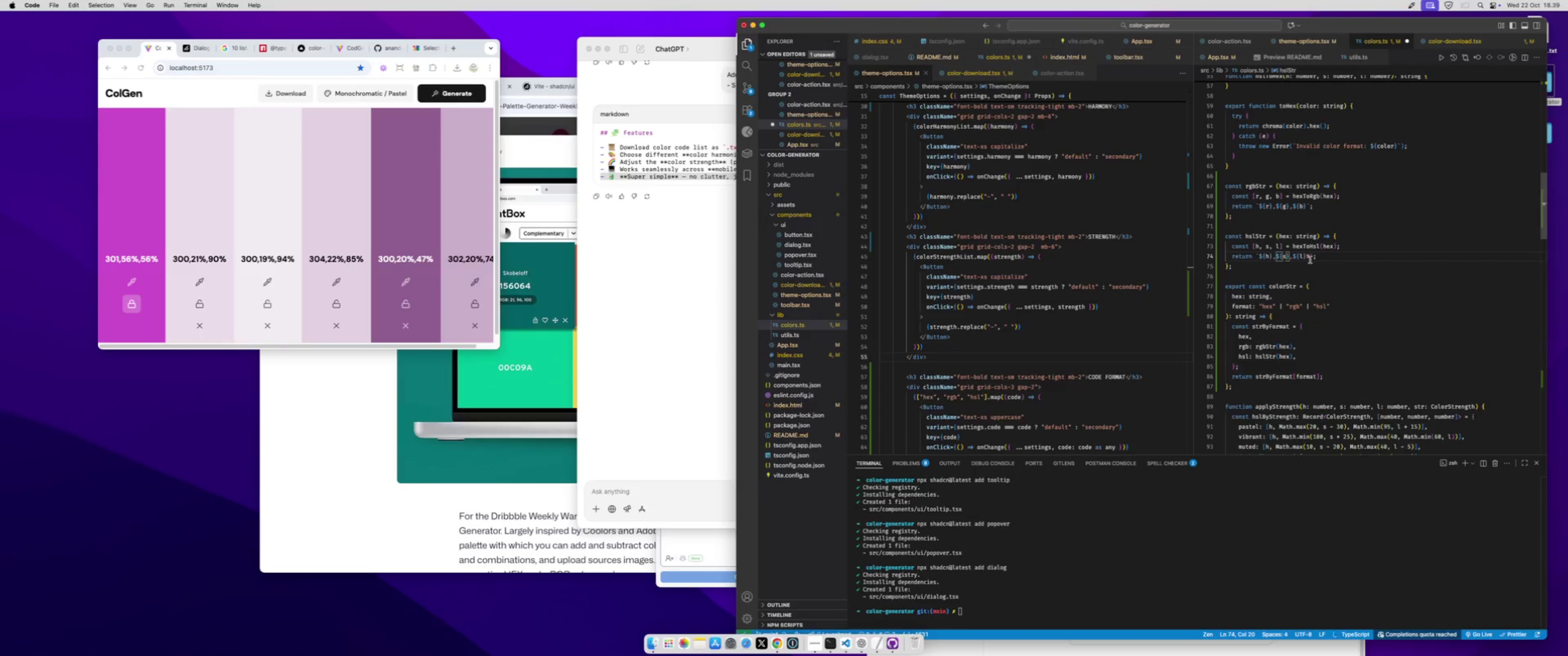 
left_click([1310, 260])
 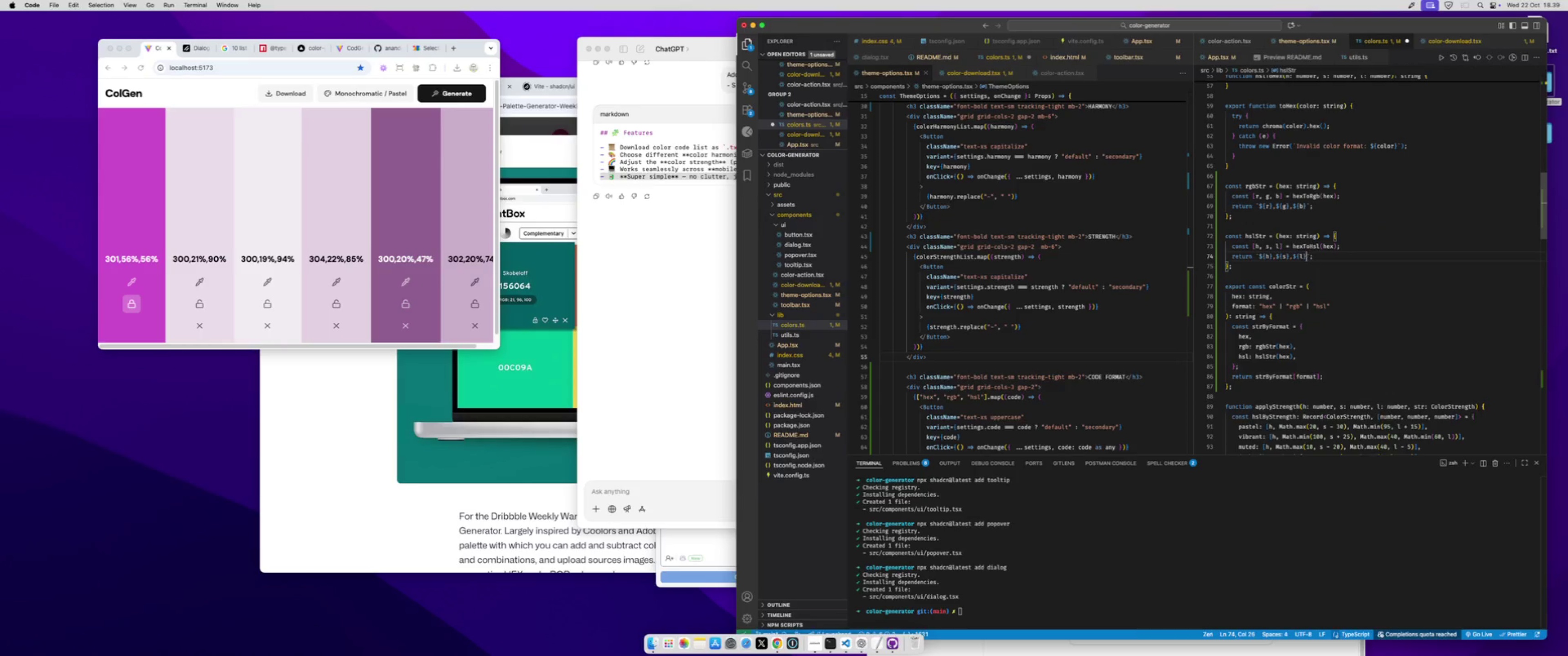 
key(Backspace)
 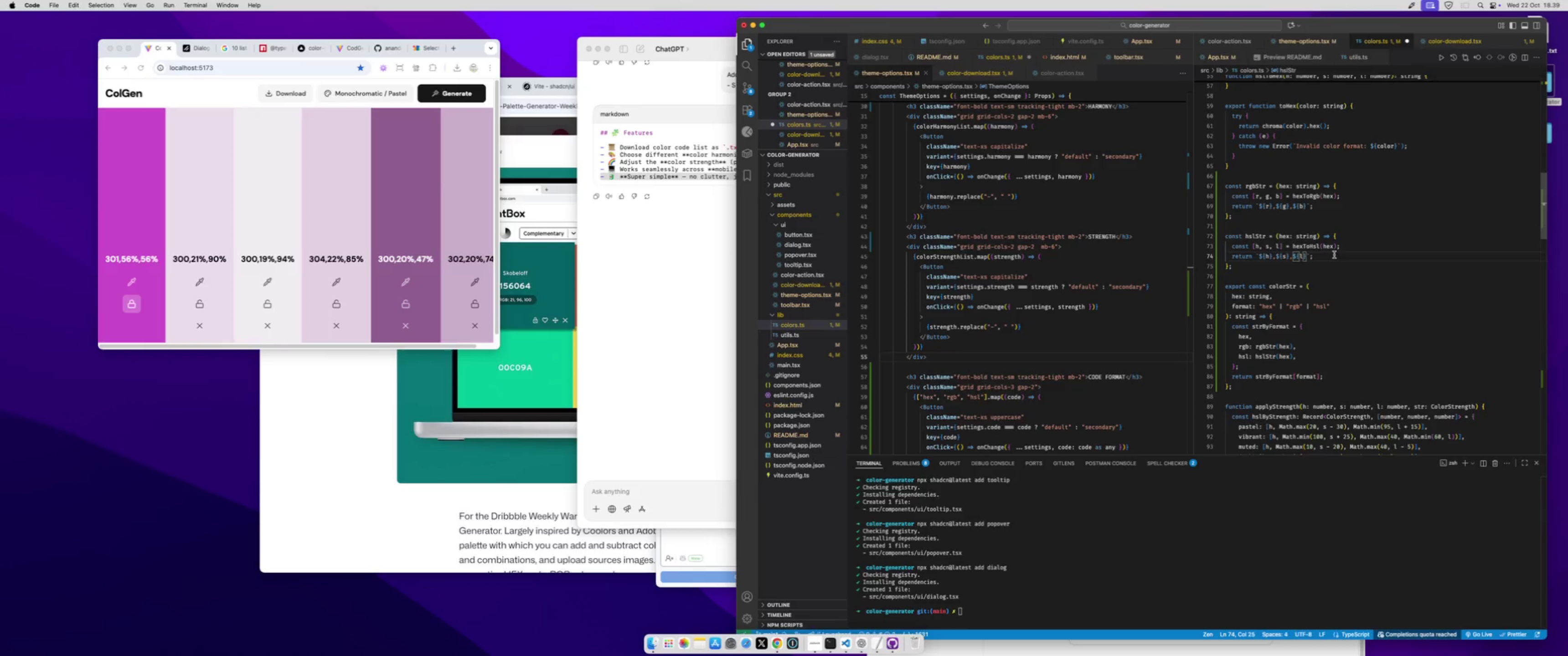 
key(Meta+CommandLeft)
 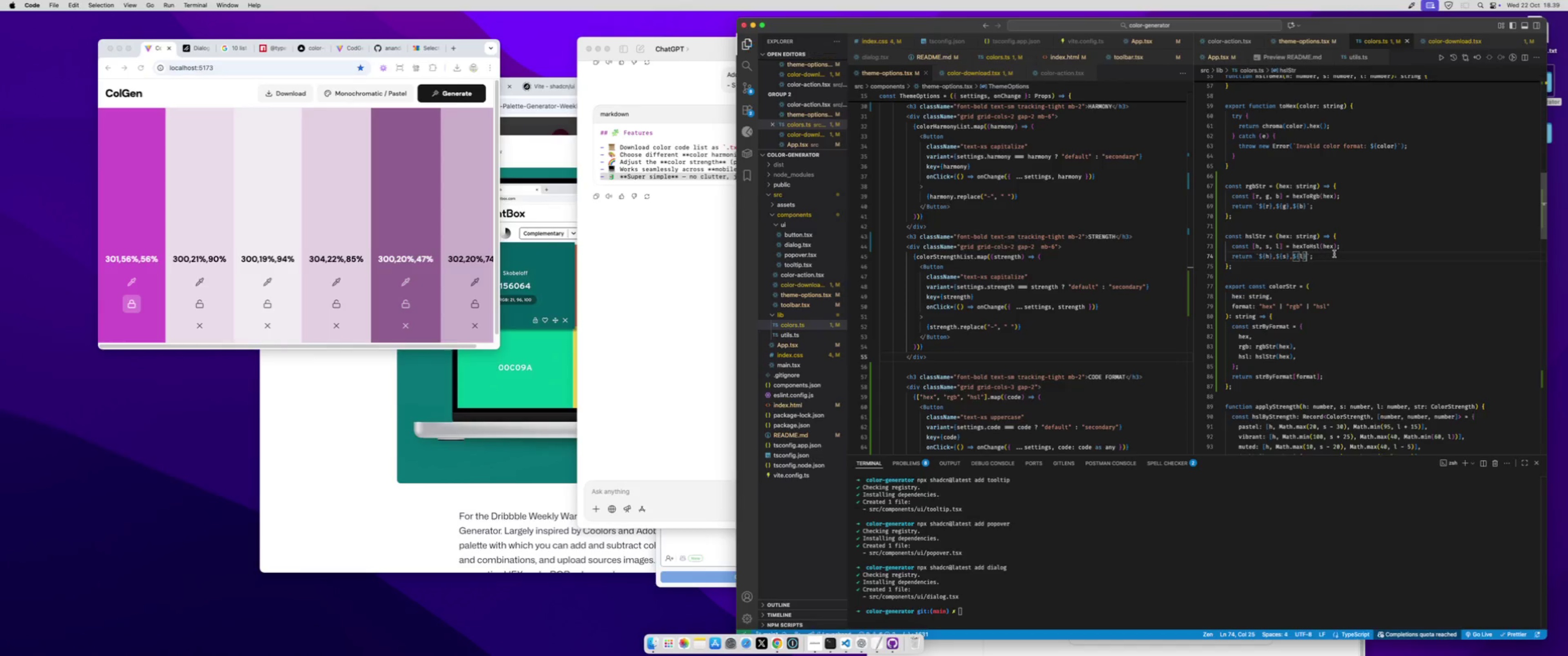 
key(Meta+S)
 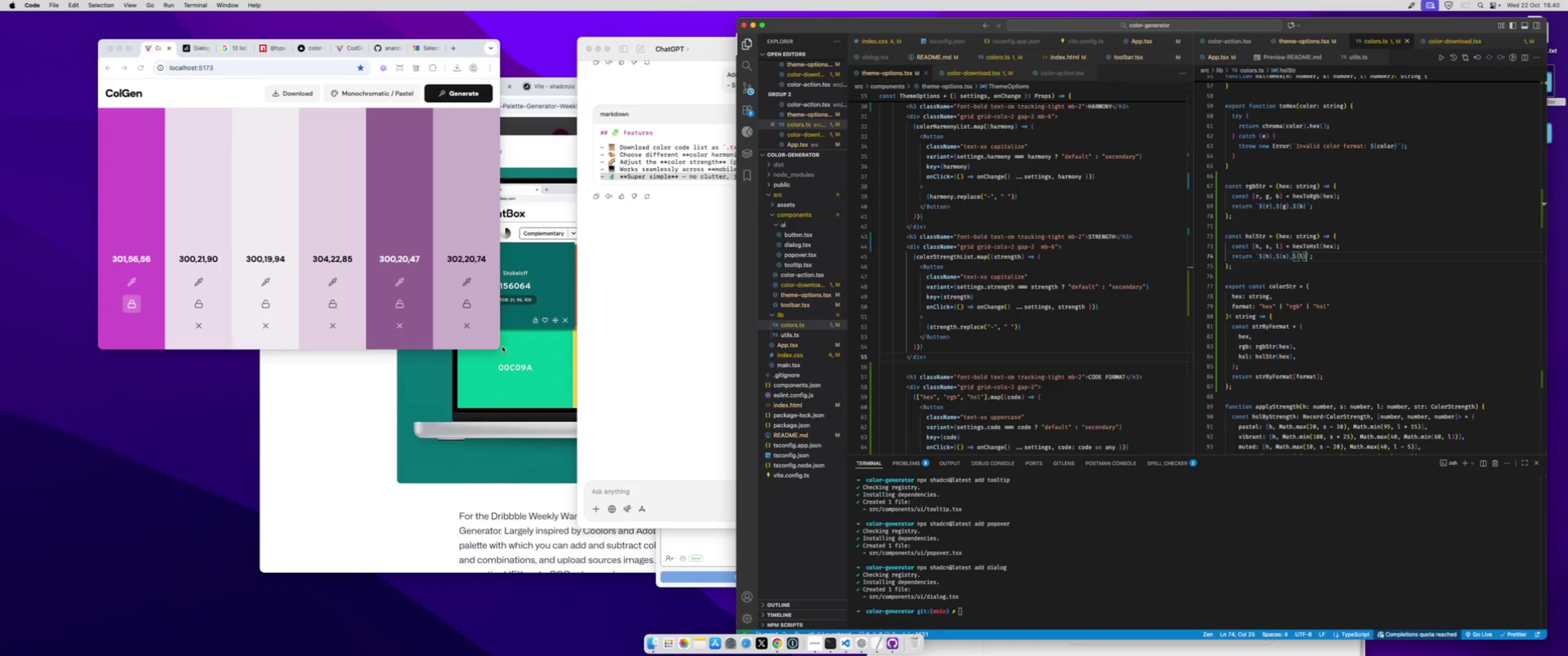 
left_click([499, 347])
 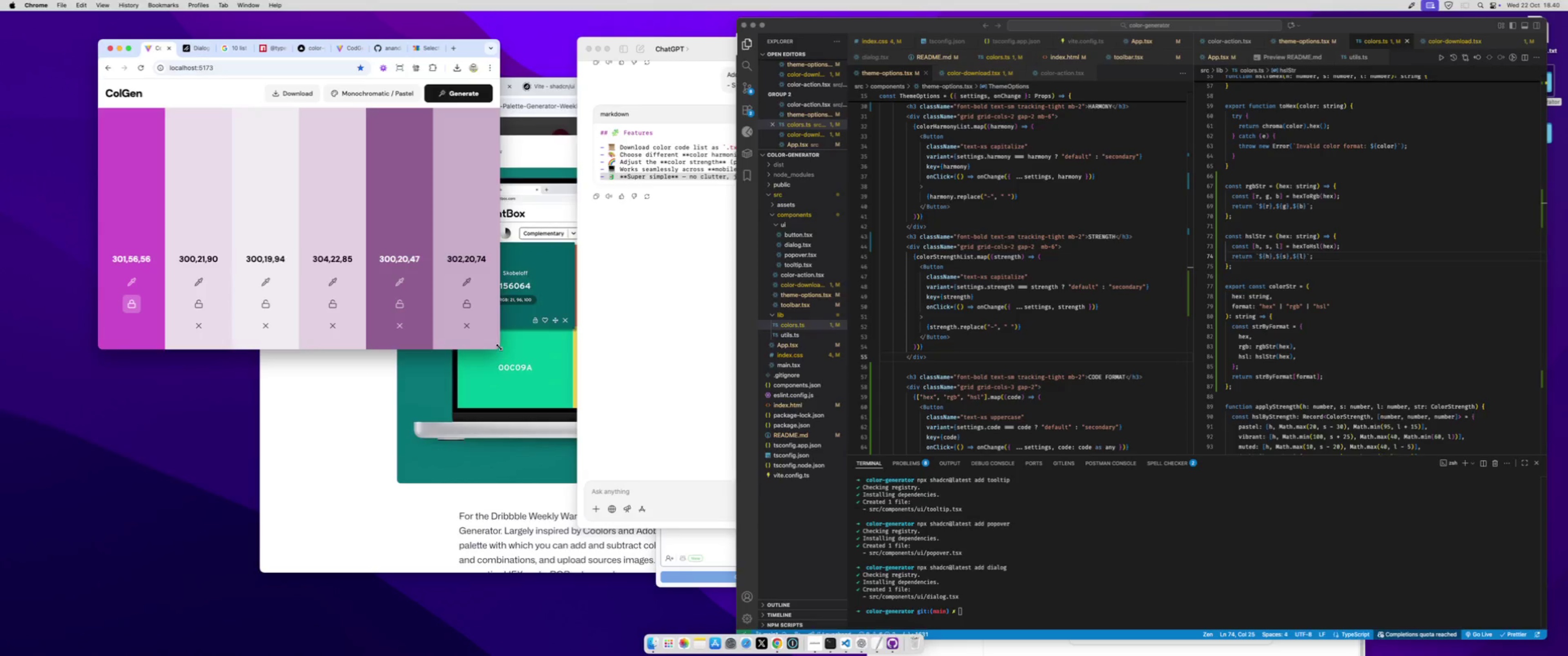 
left_click_drag(start_coordinate=[499, 347], to_coordinate=[980, 521])
 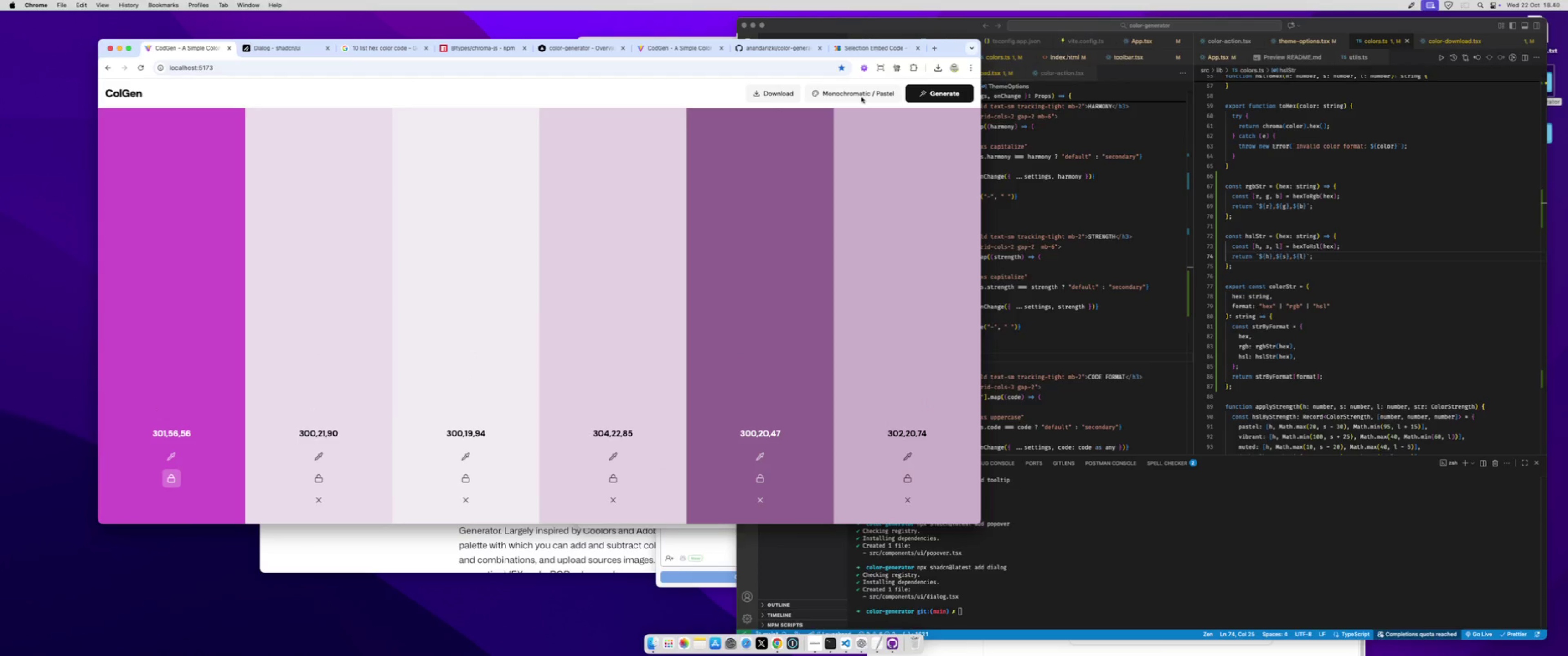 
left_click([861, 96])
 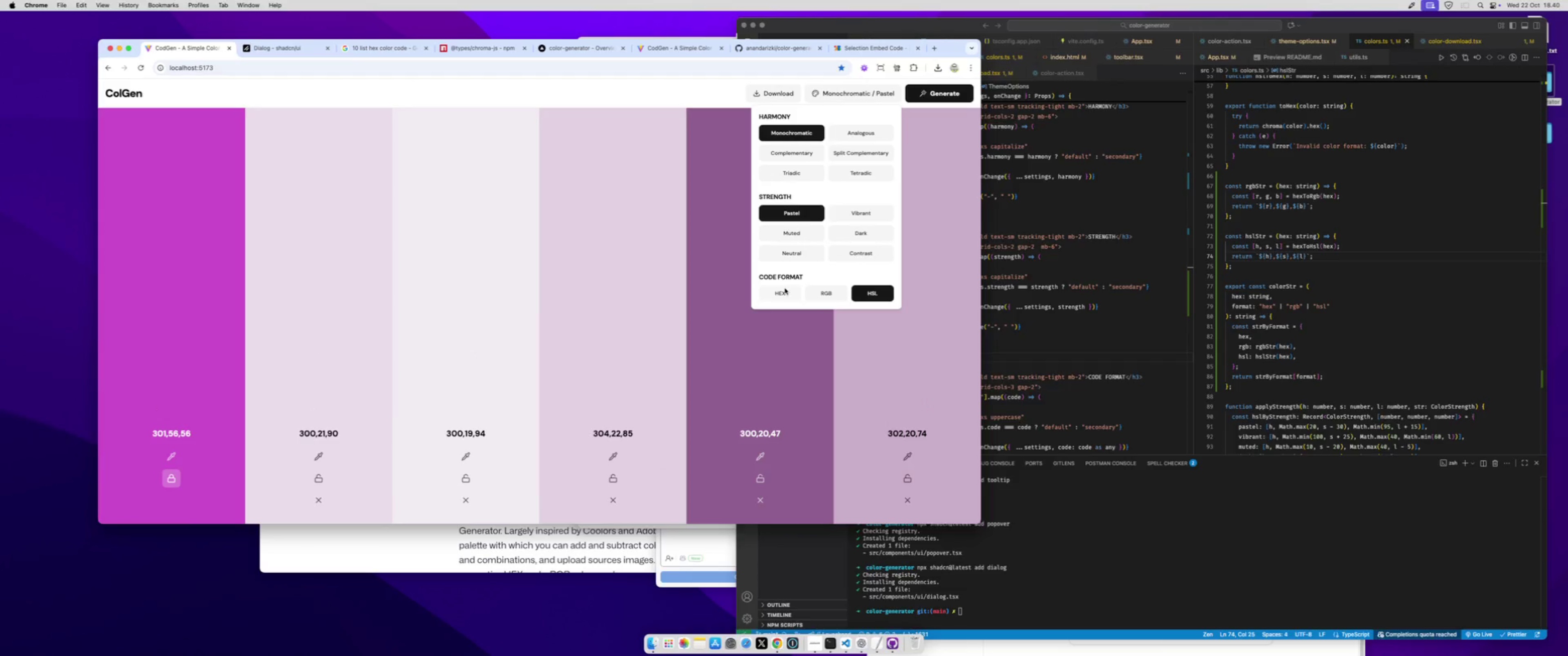 
left_click([784, 290])
 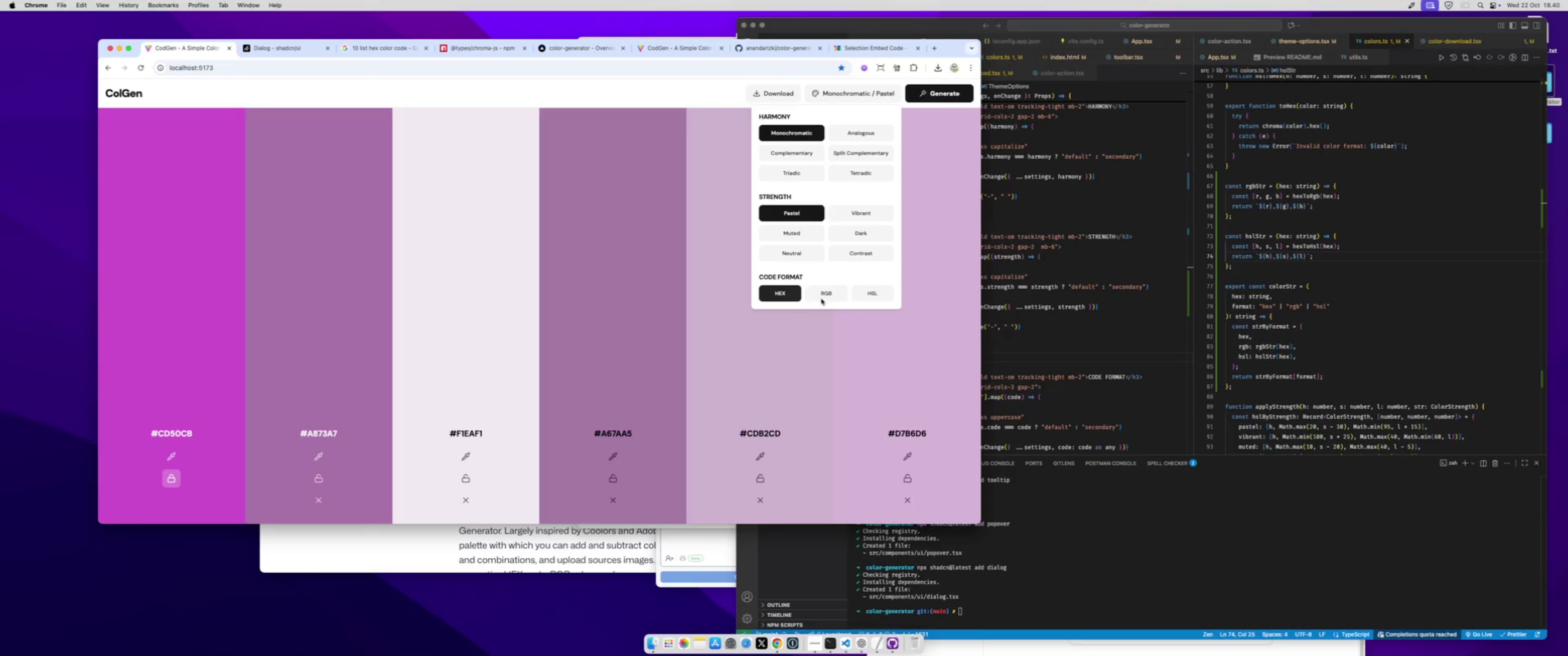 
left_click([832, 291])
 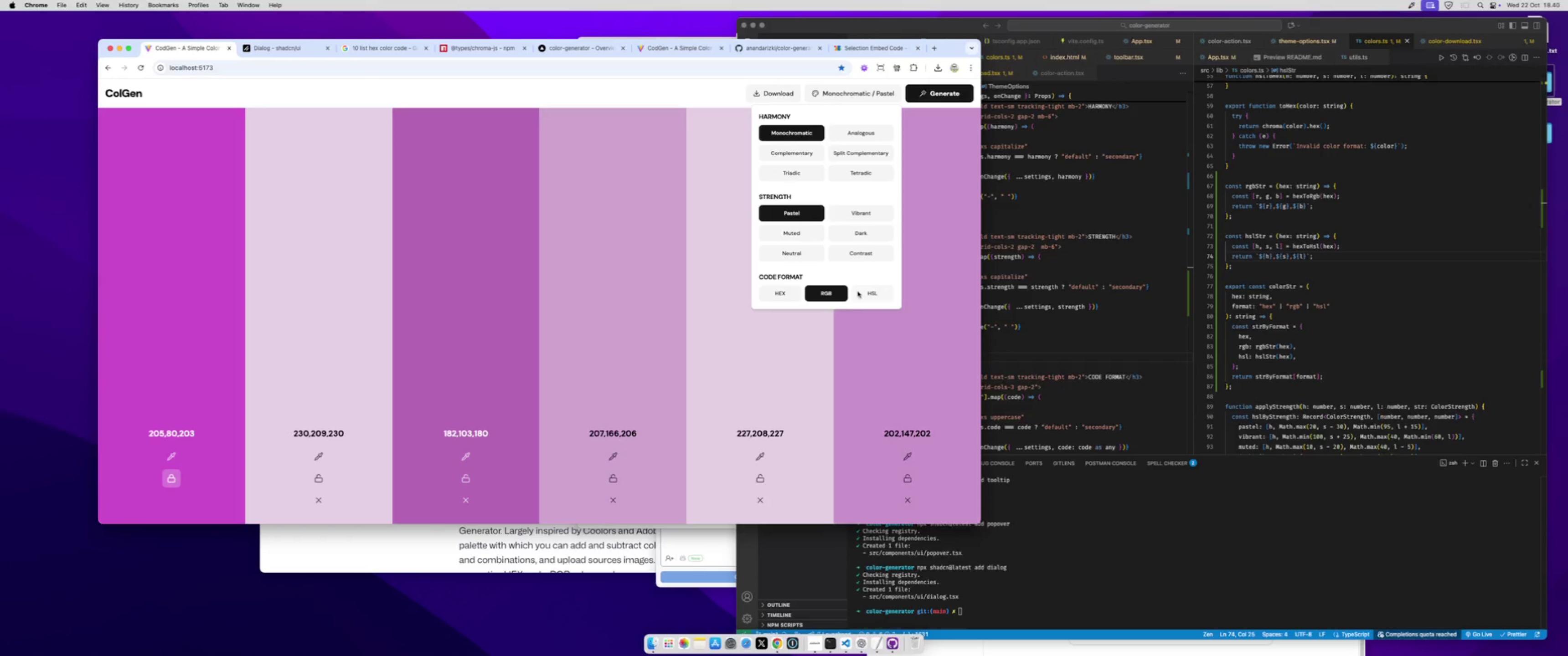 
left_click([858, 292])
 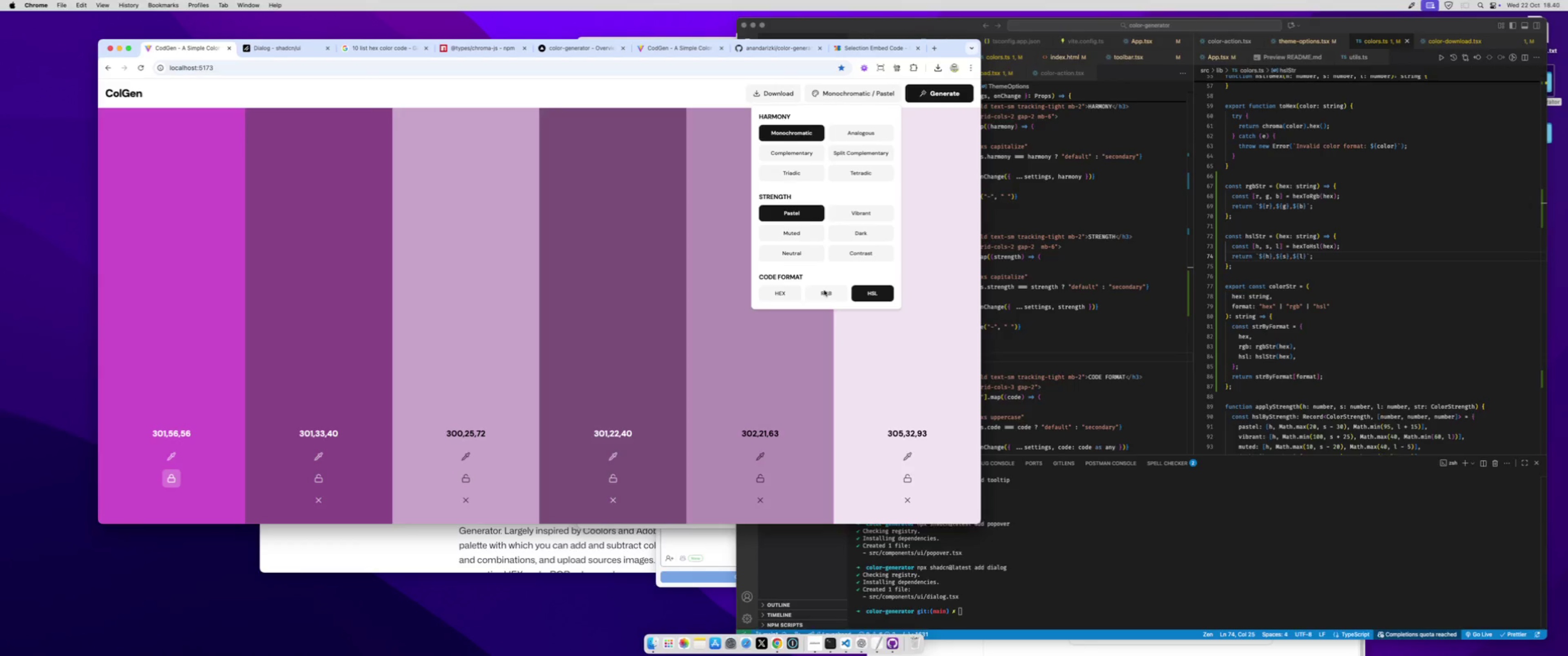 
left_click([824, 290])
 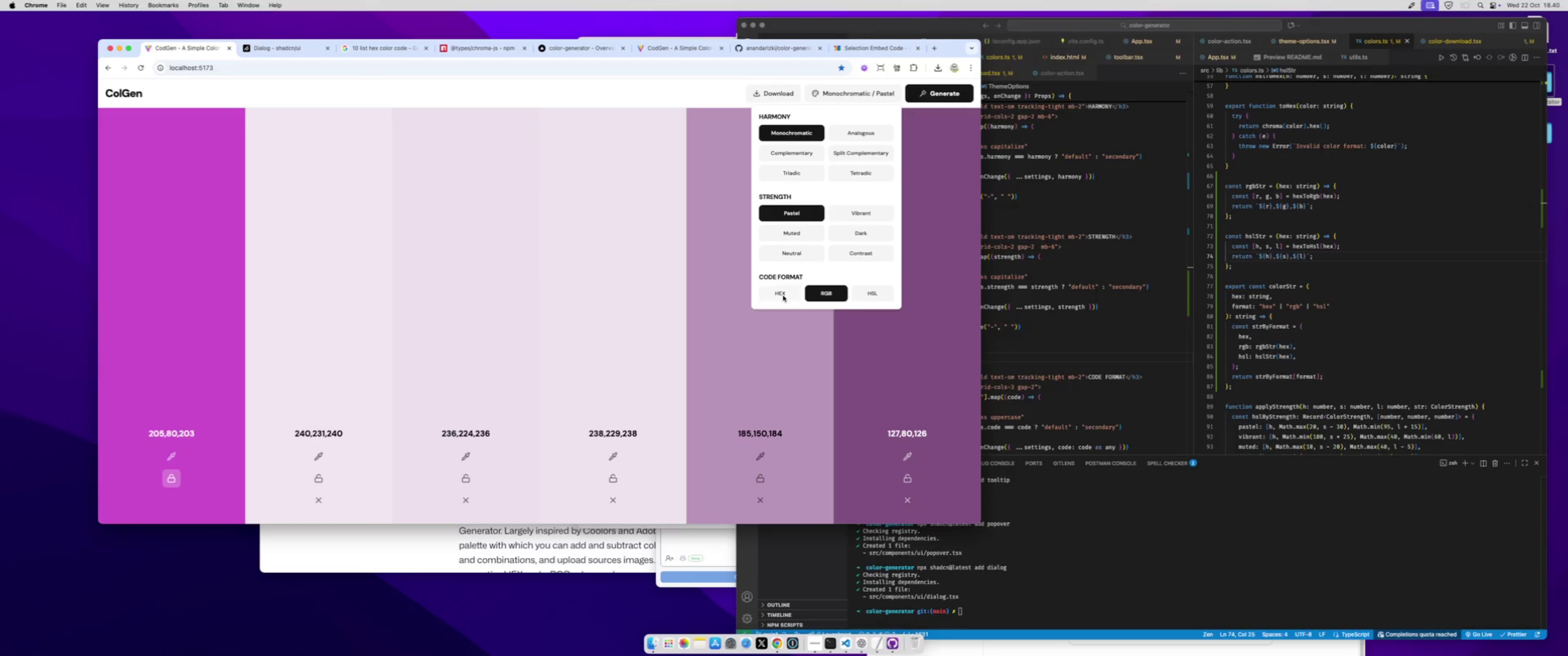 
left_click([783, 296])
 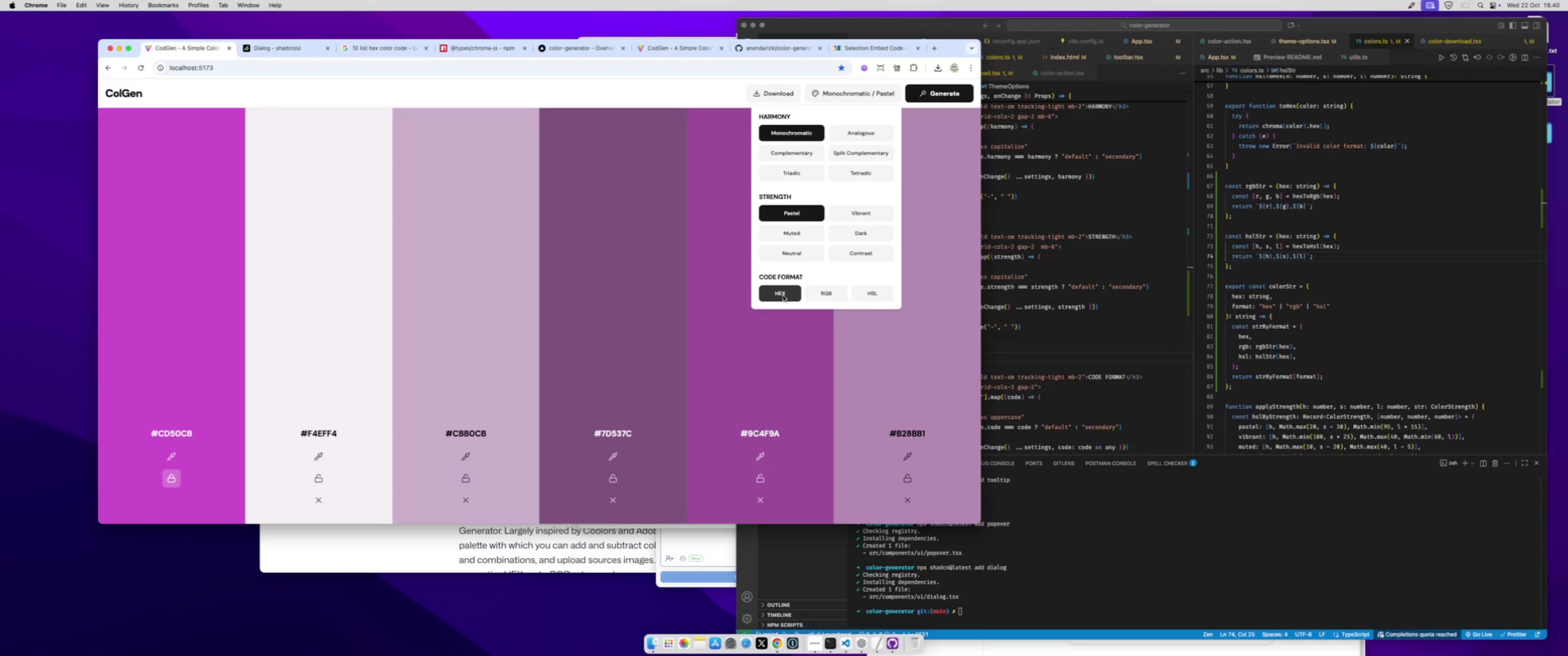 
wait(5.4)
 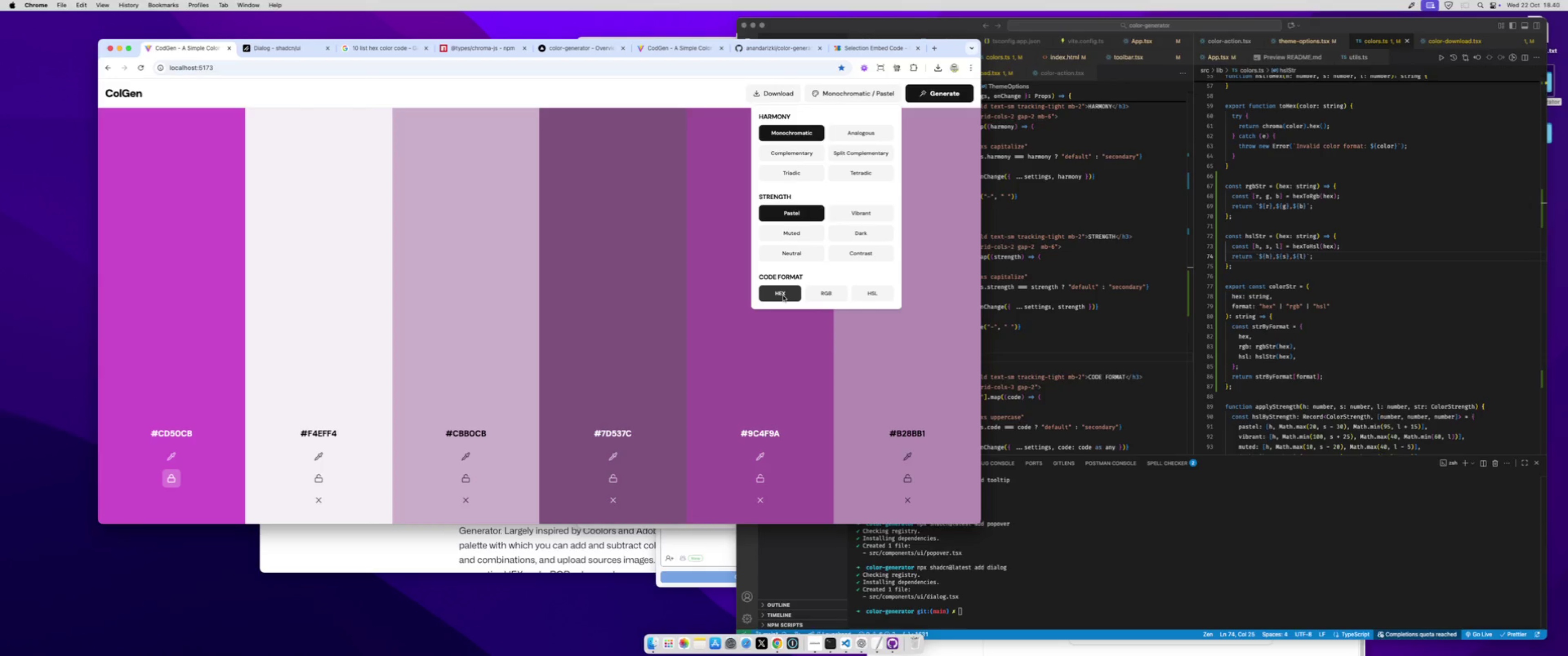 
left_click([1100, 210])
 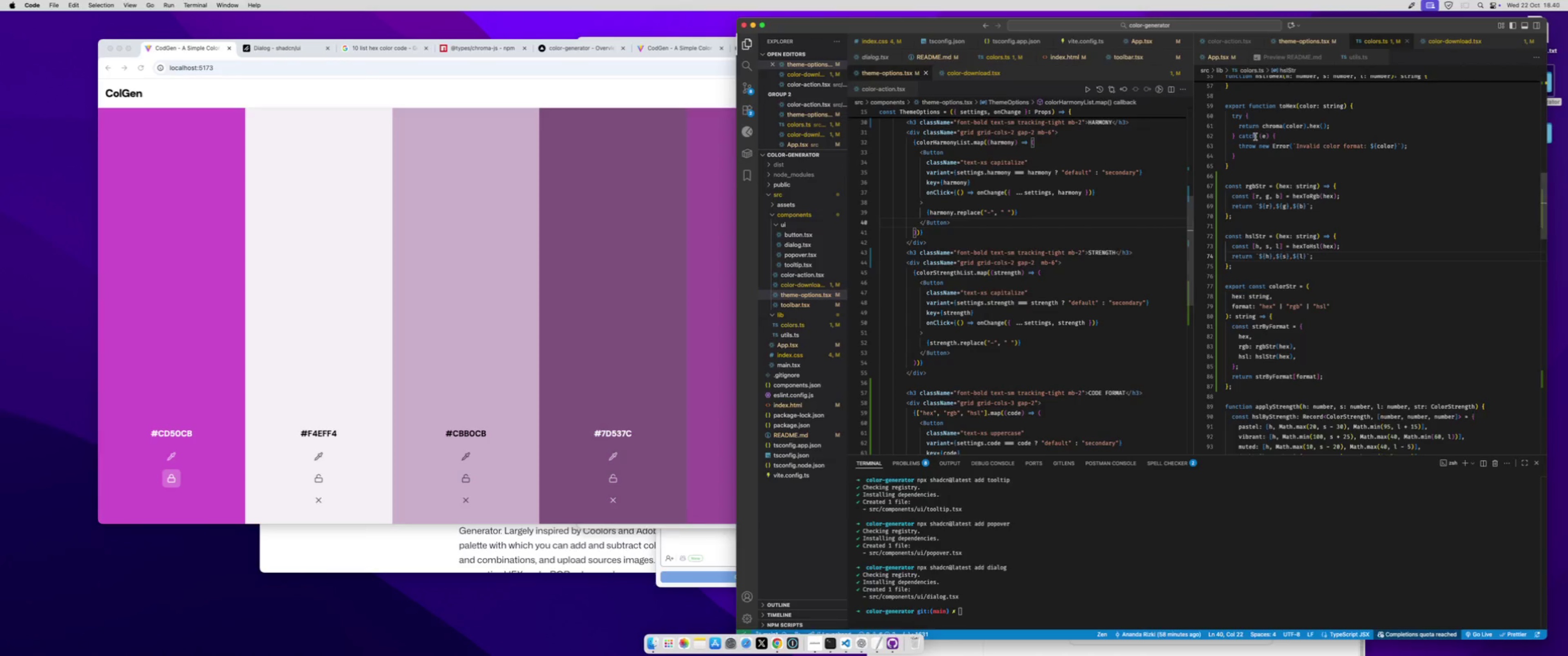 
wait(6.15)
 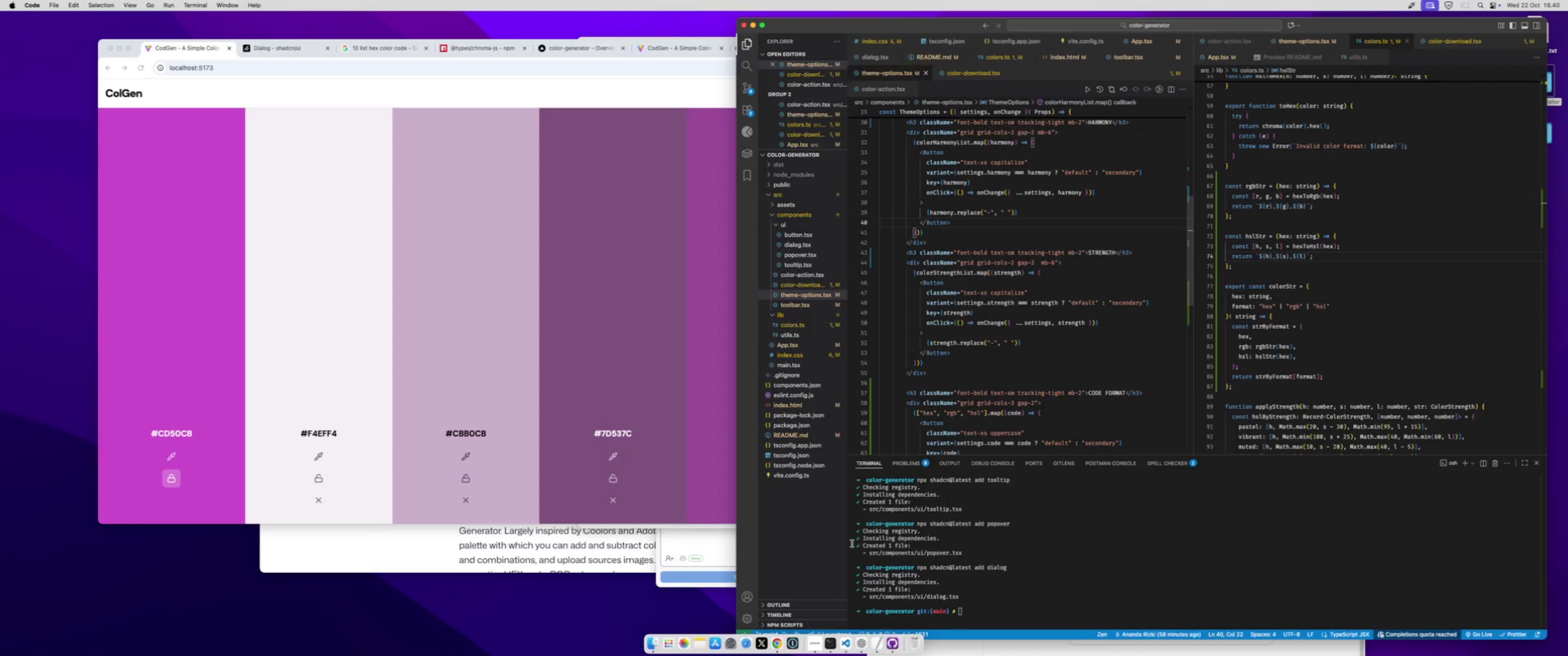 
left_click([1314, 44])
 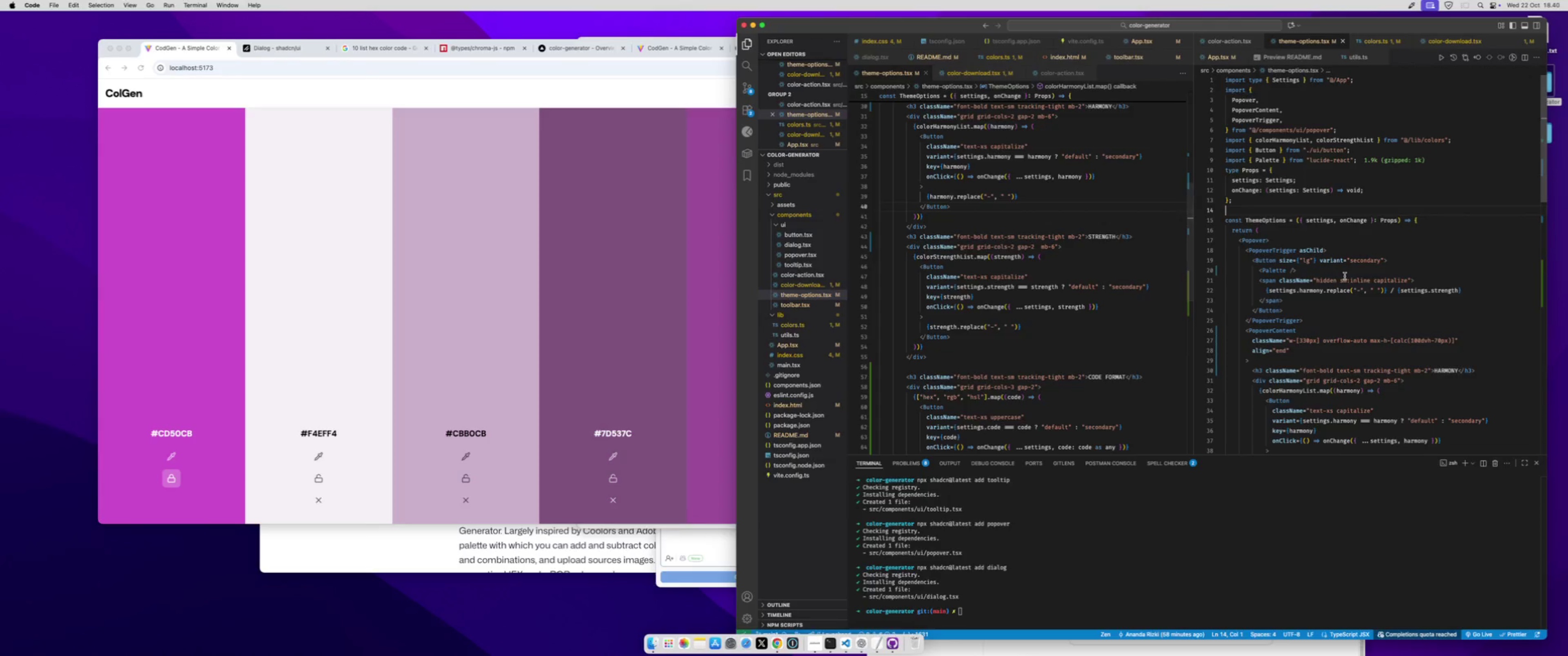 
scroll: coordinate [1345, 276], scroll_direction: down, amount: 9.0
 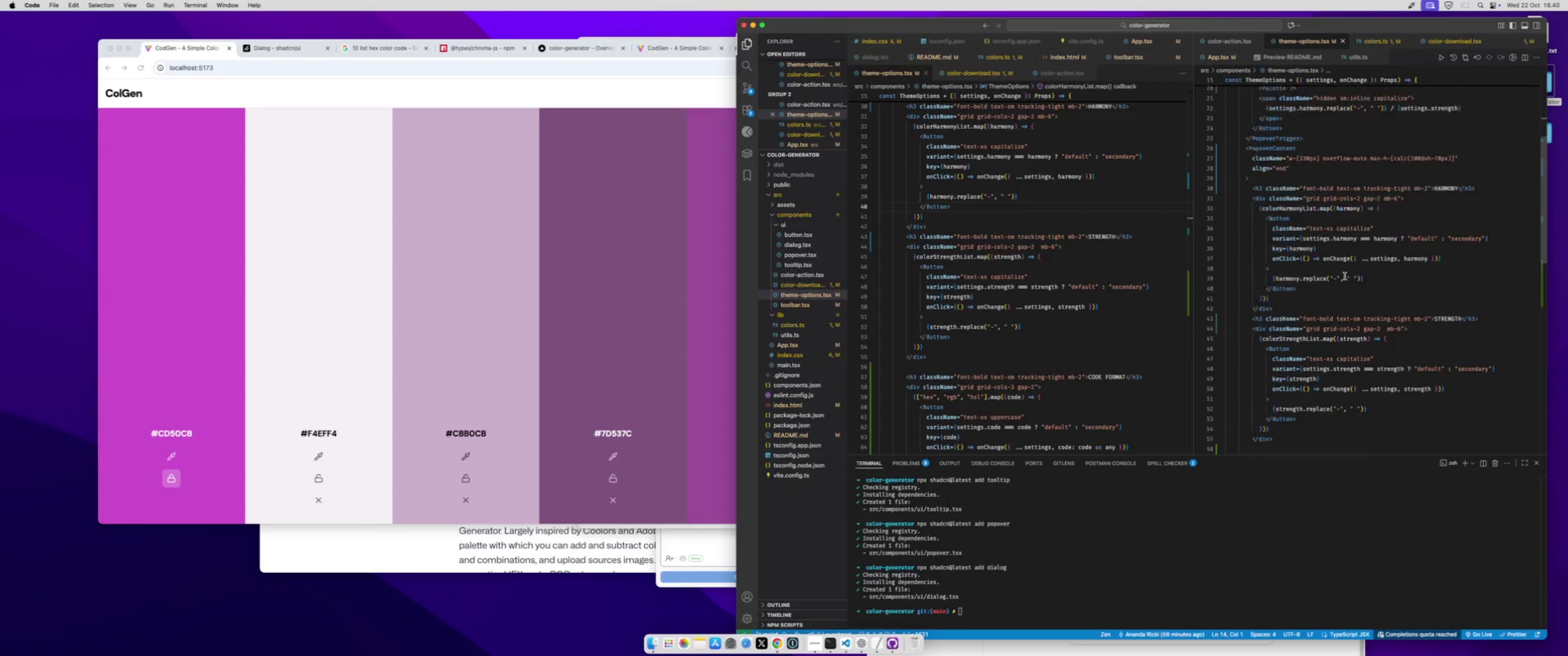 
scroll: coordinate [1345, 276], scroll_direction: up, amount: 15.0
 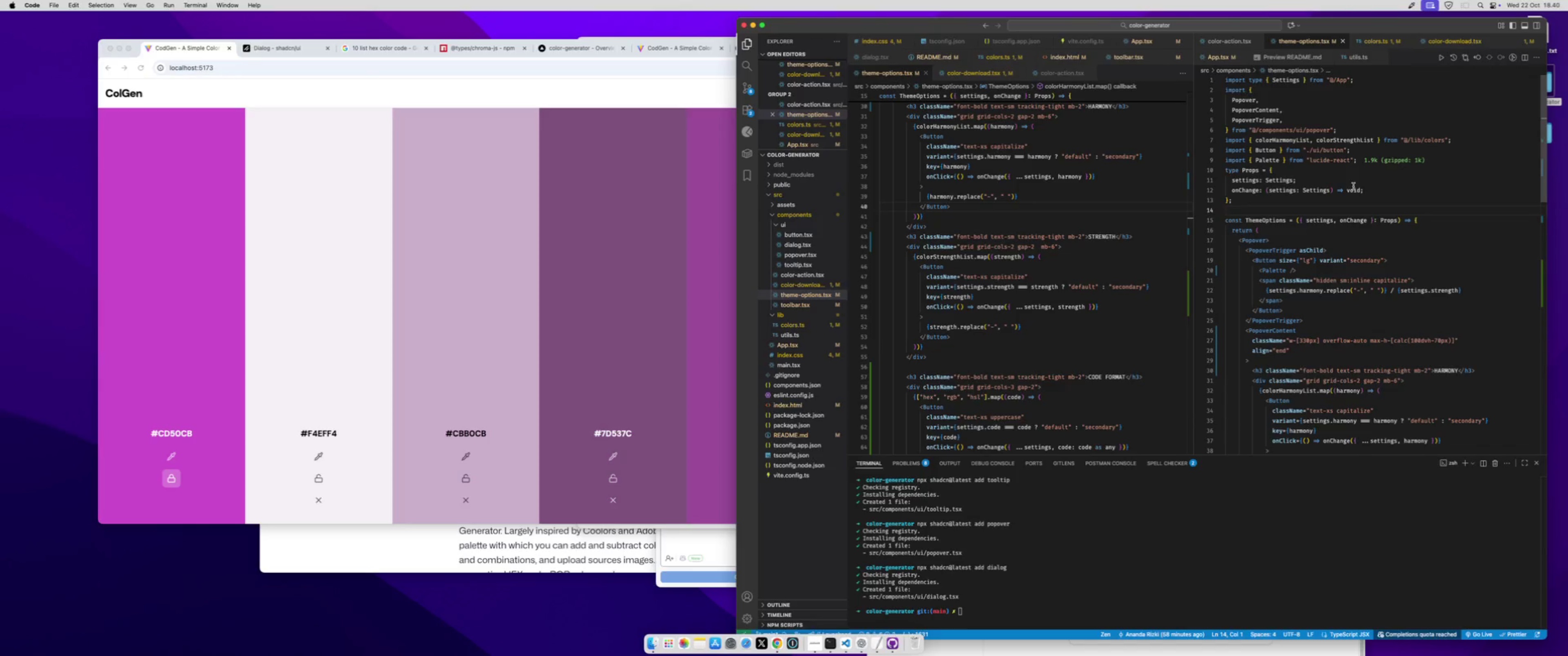 
left_click([1375, 194])
 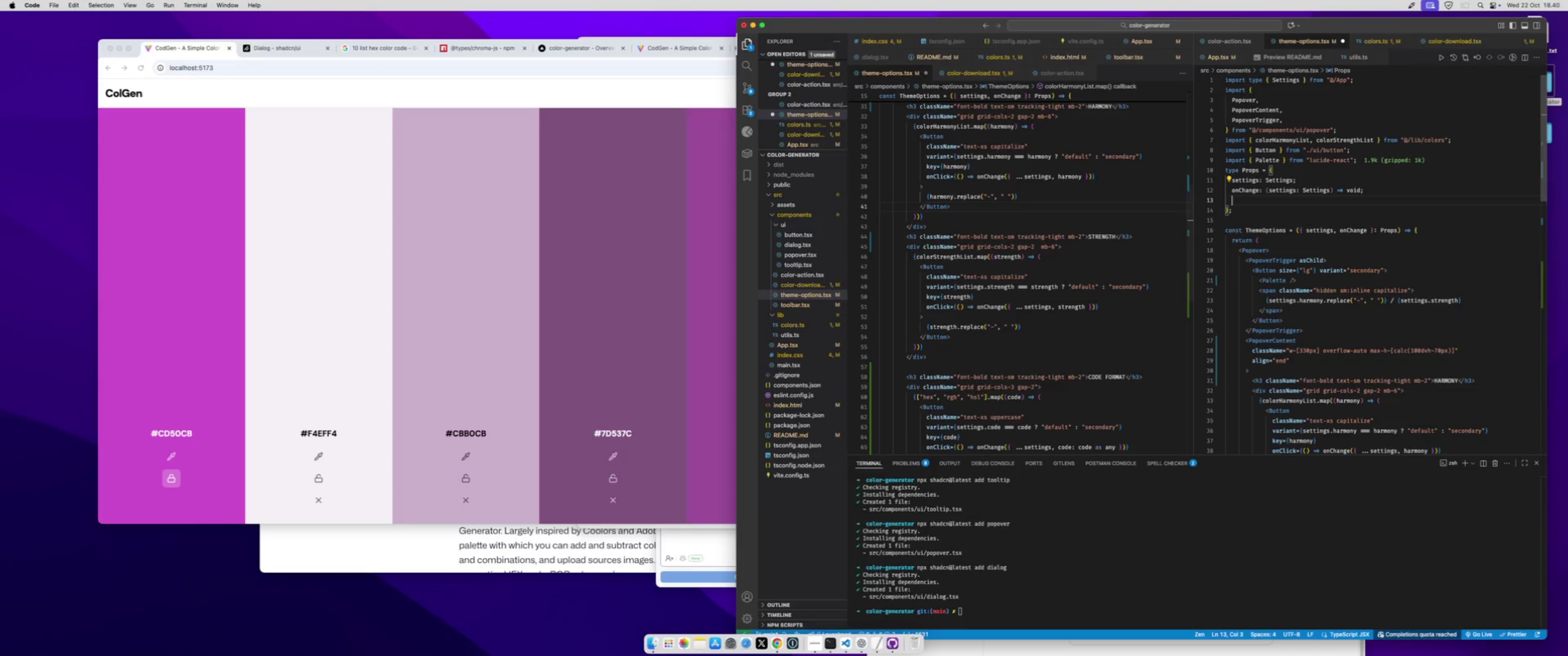 
key(Enter)
 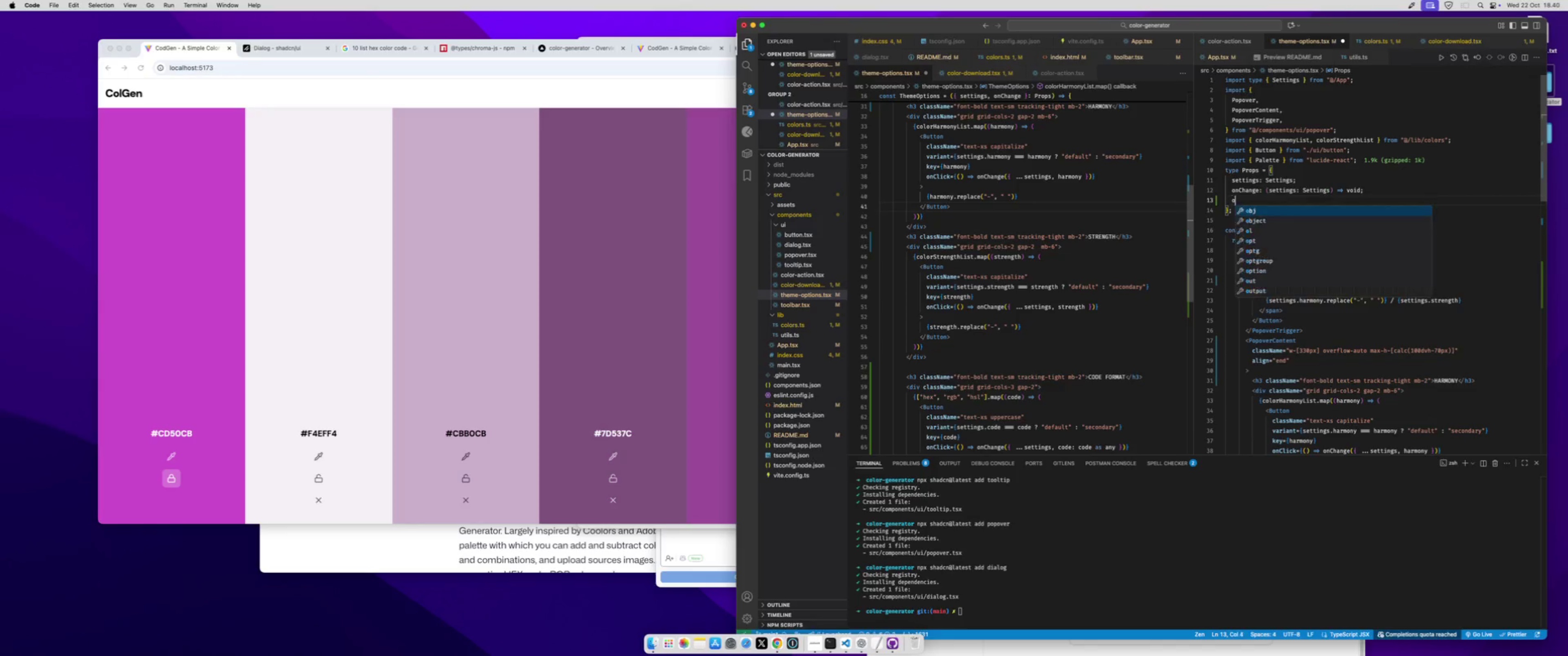 
type(onChangeFormat:(format:strign)
key(Backspace)
key(Backspace)
type(ng)
 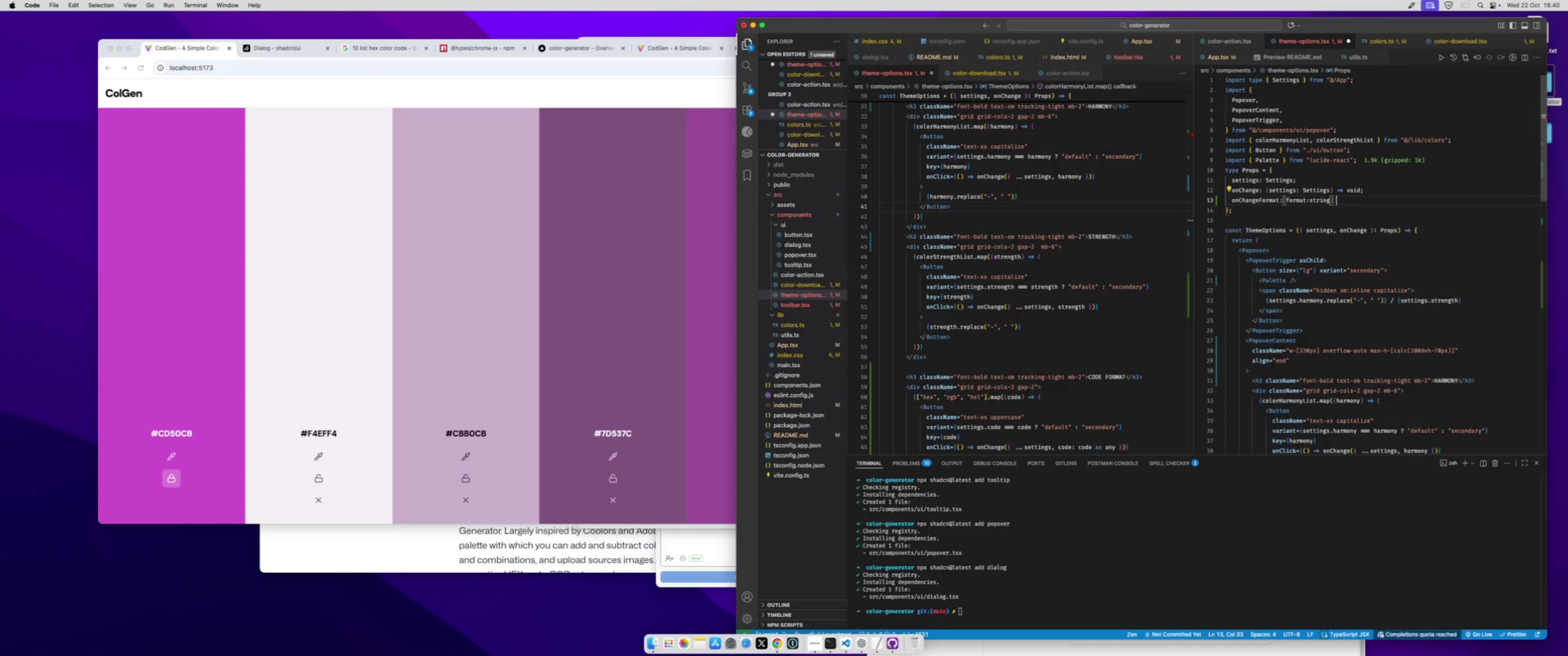 
 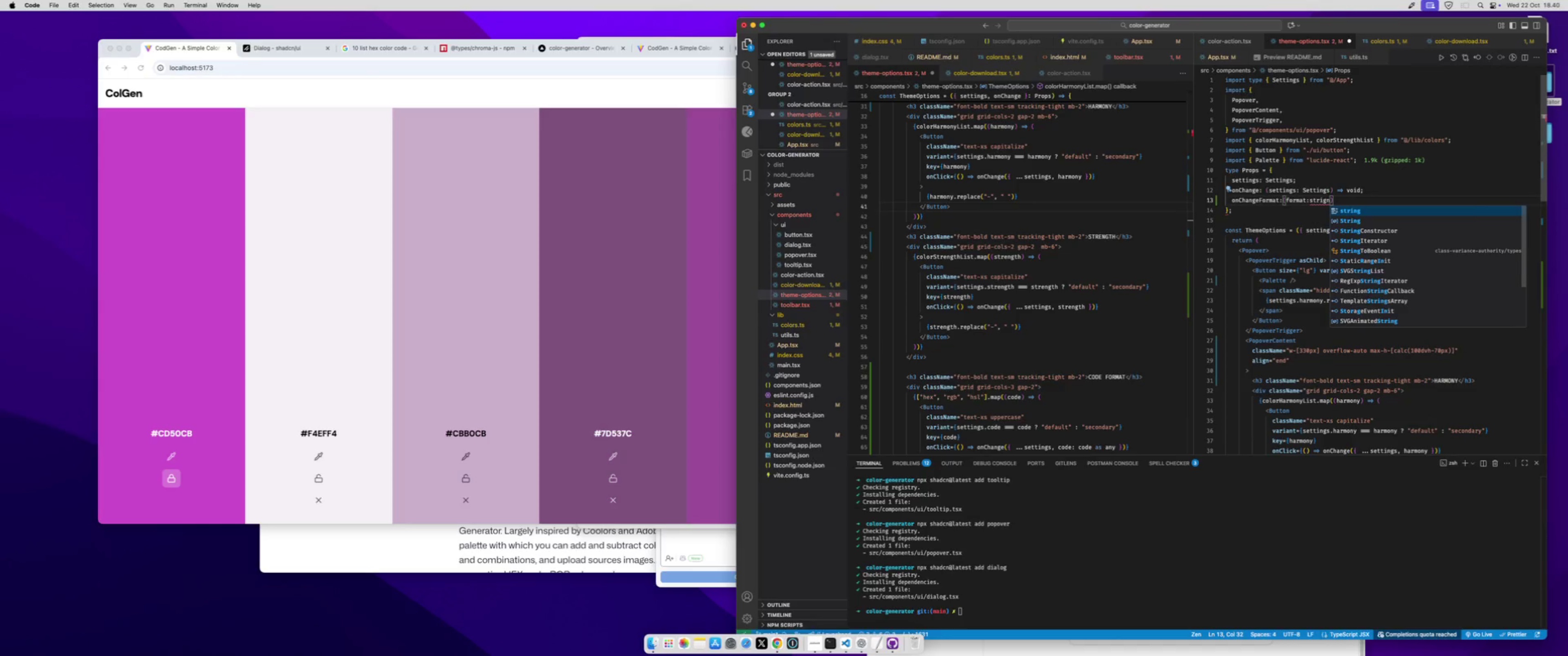 
key(ArrowRight)
 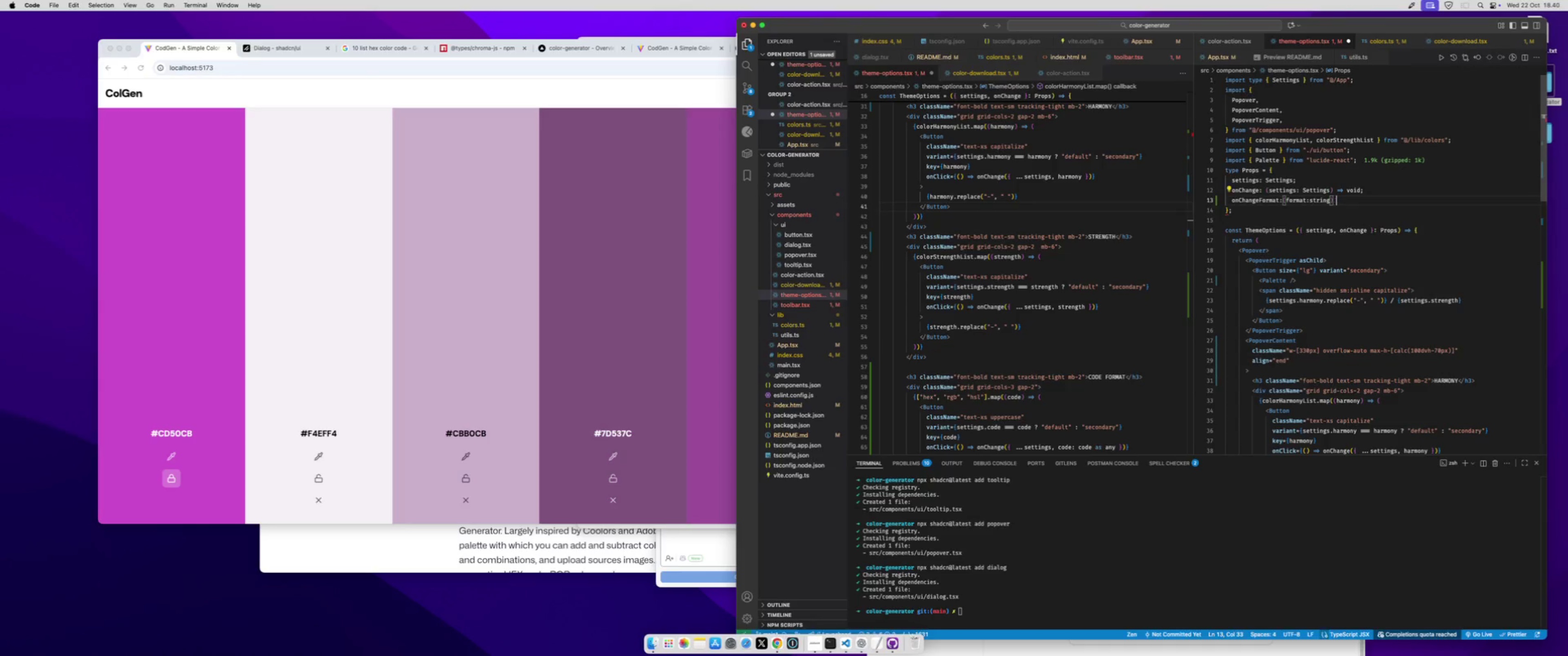 
type( =>void;)
 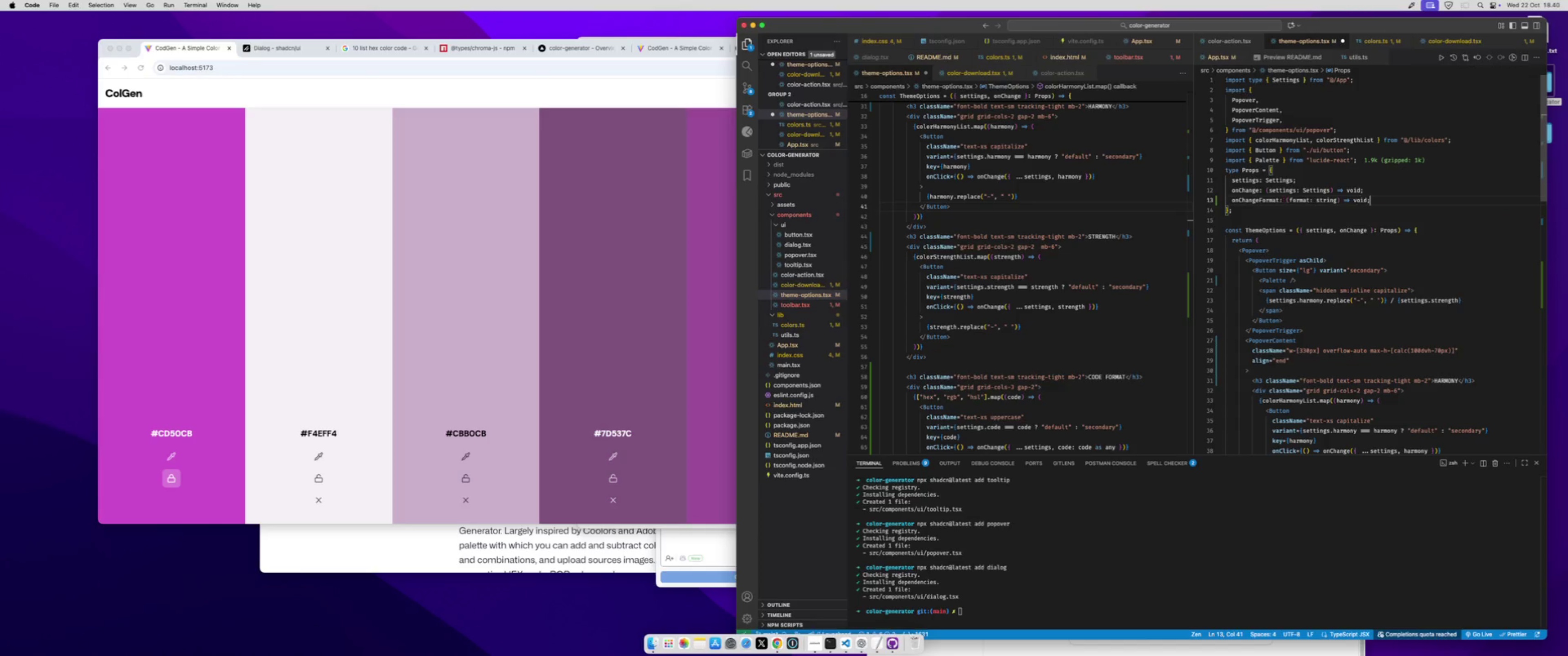 
key(Meta+CommandLeft)
 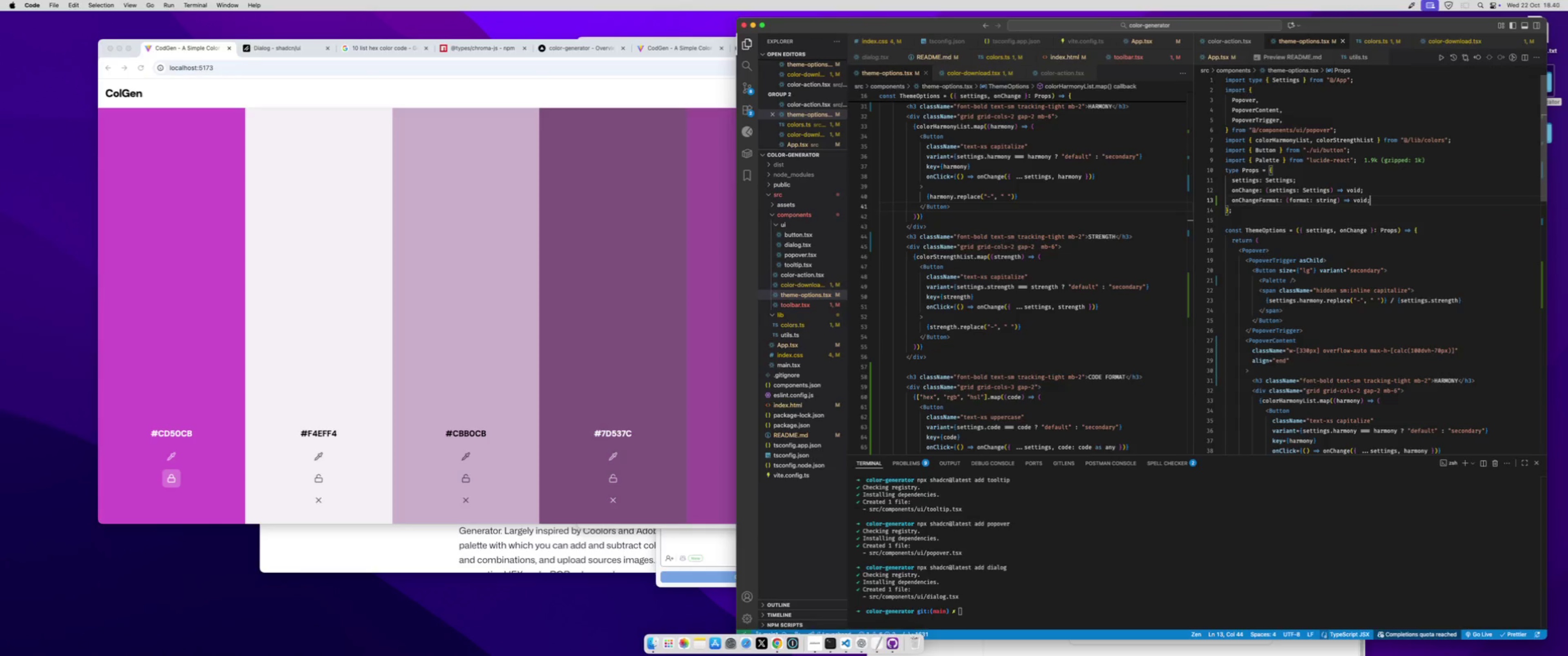 
key(Meta+S)
 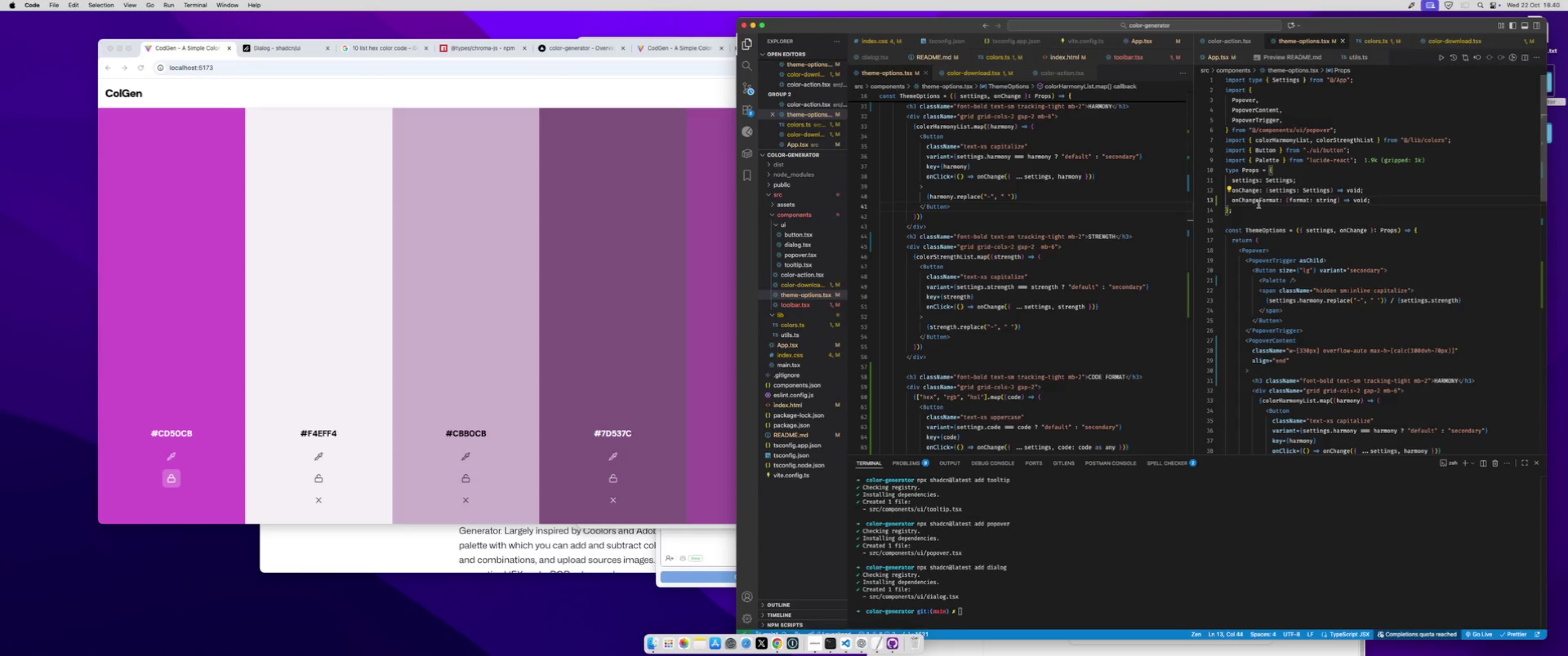 
double_click([1259, 205])
 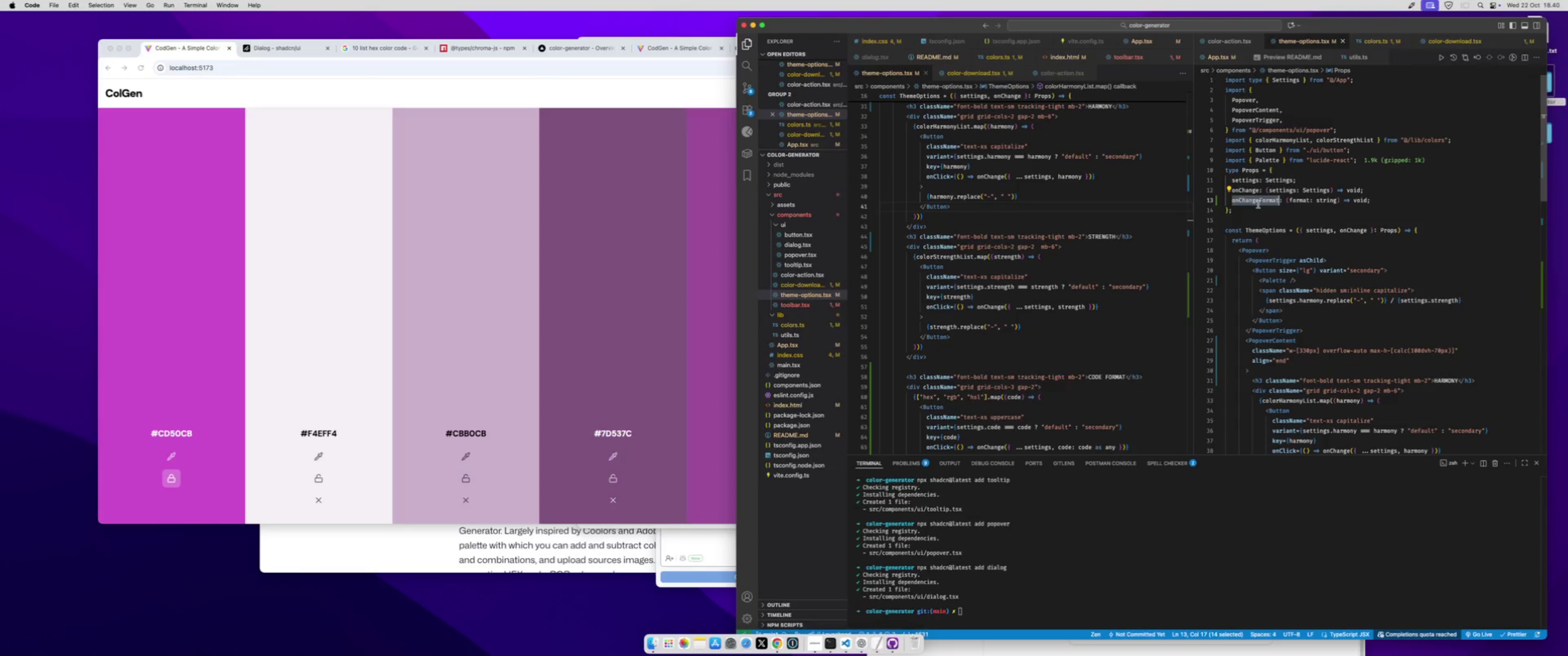 
key(Meta+C)
 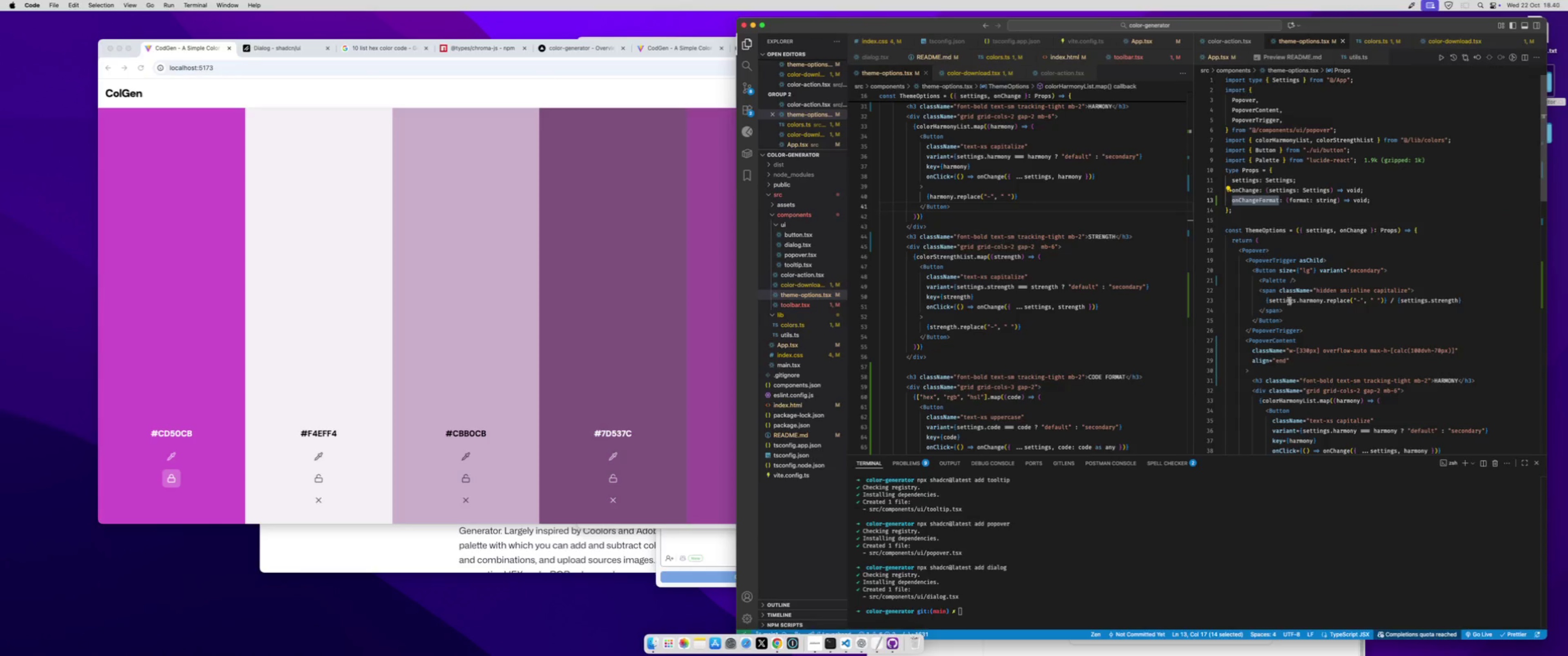 
scroll: coordinate [1289, 301], scroll_direction: down, amount: 2.0
 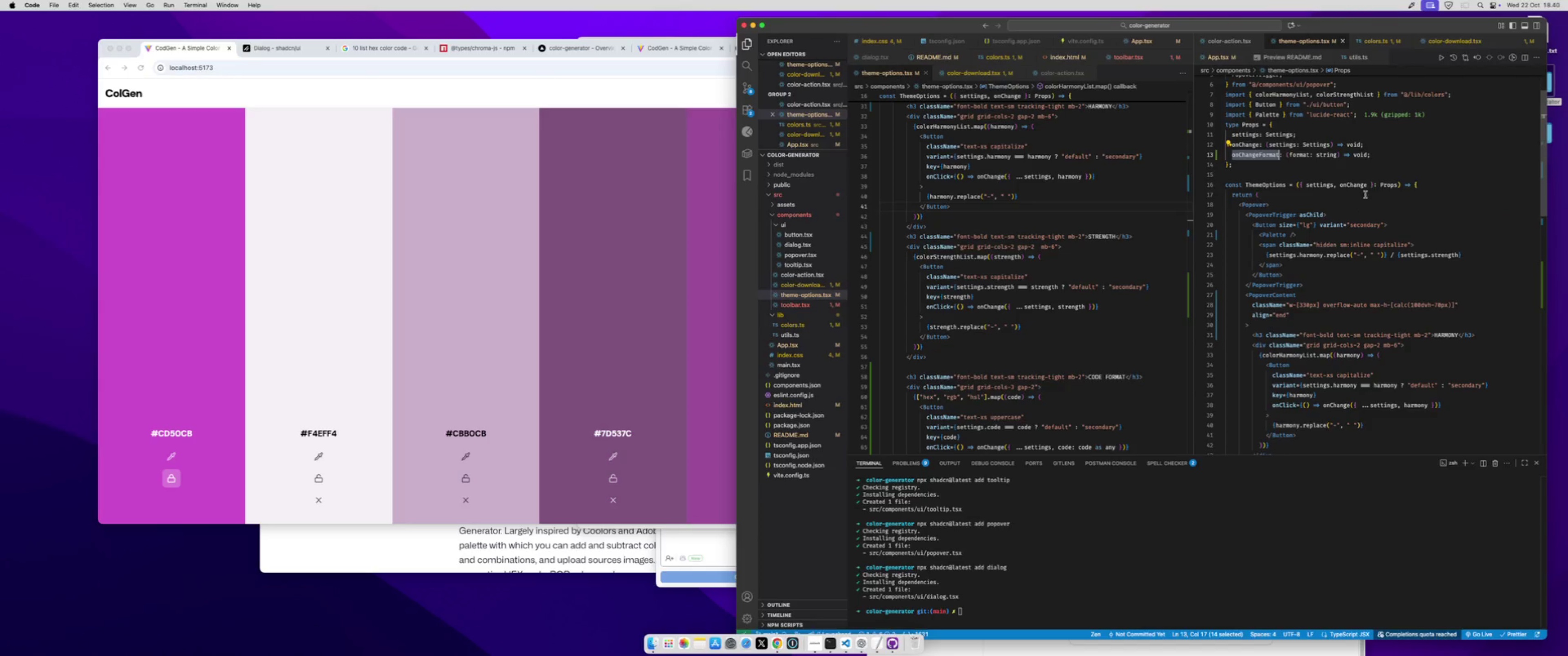 
left_click([1367, 184])
 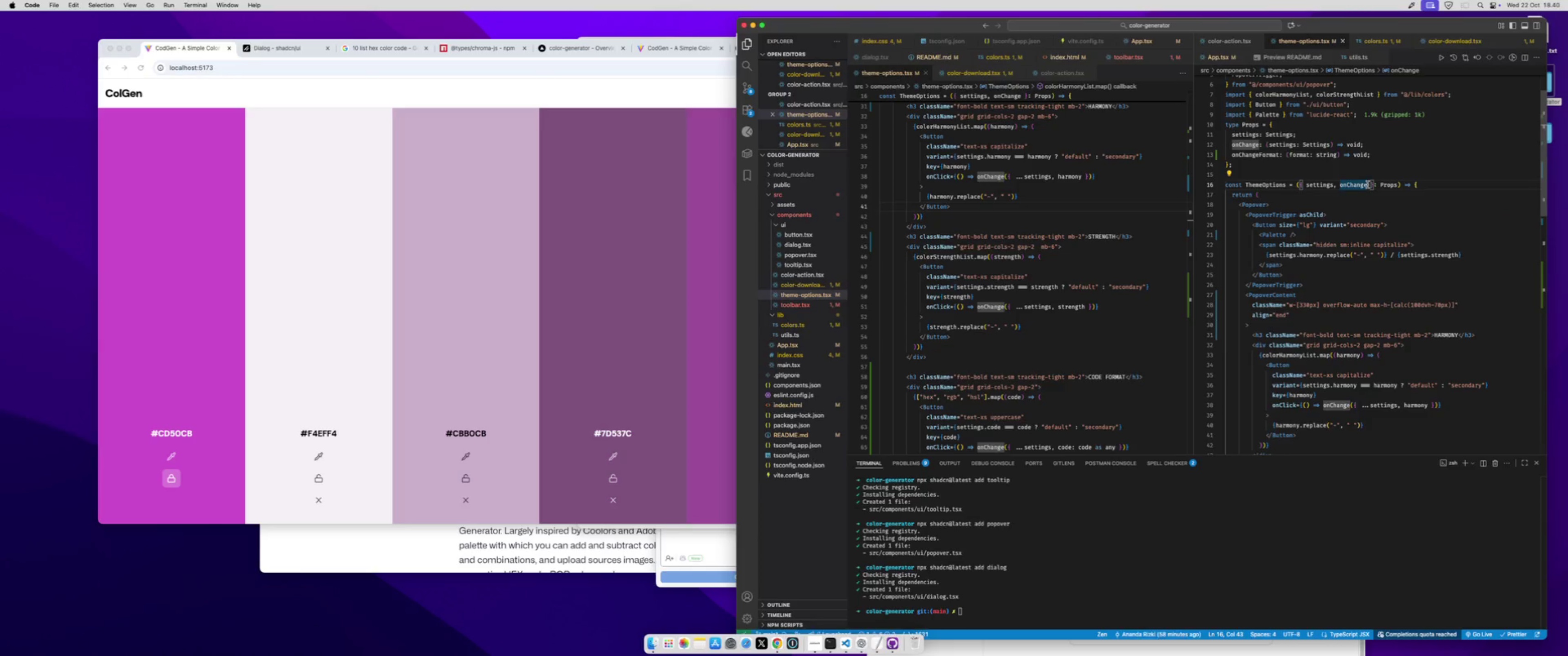 
key(Comma)
 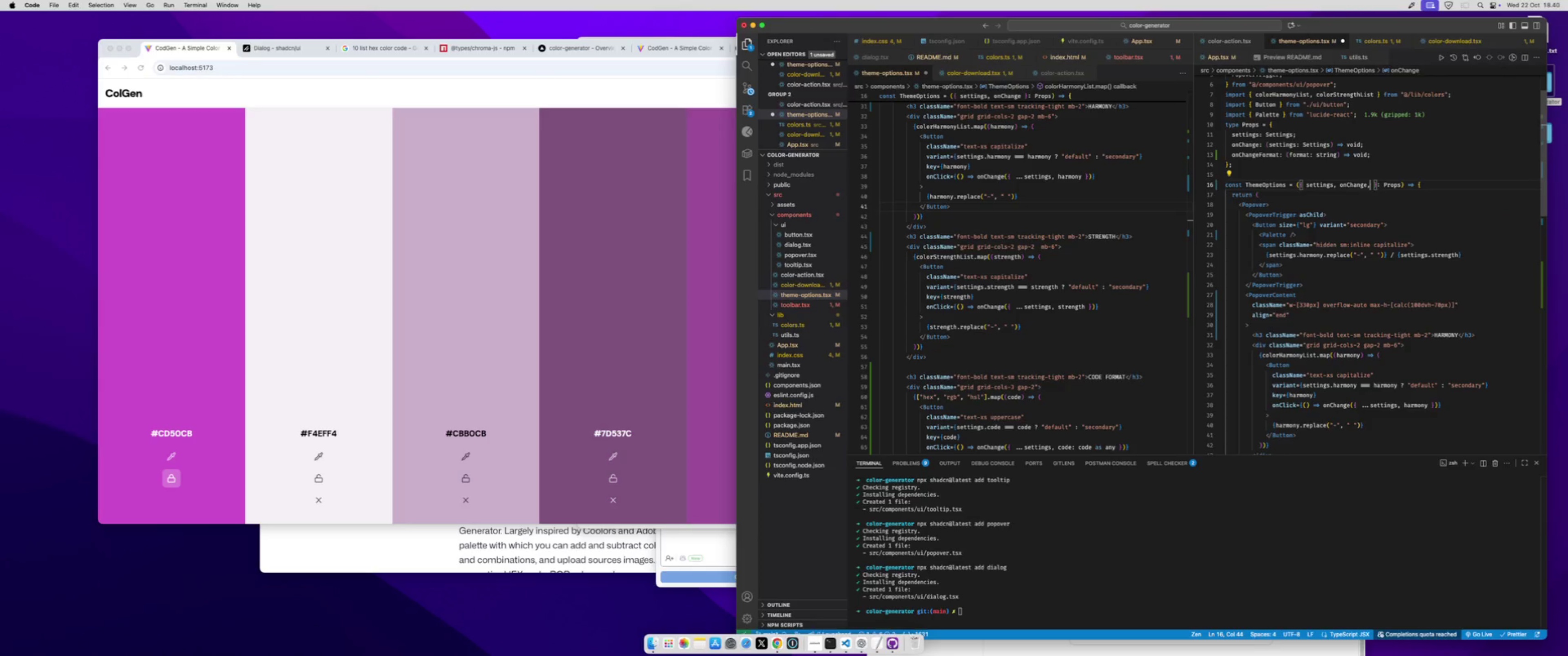 
key(Space)
 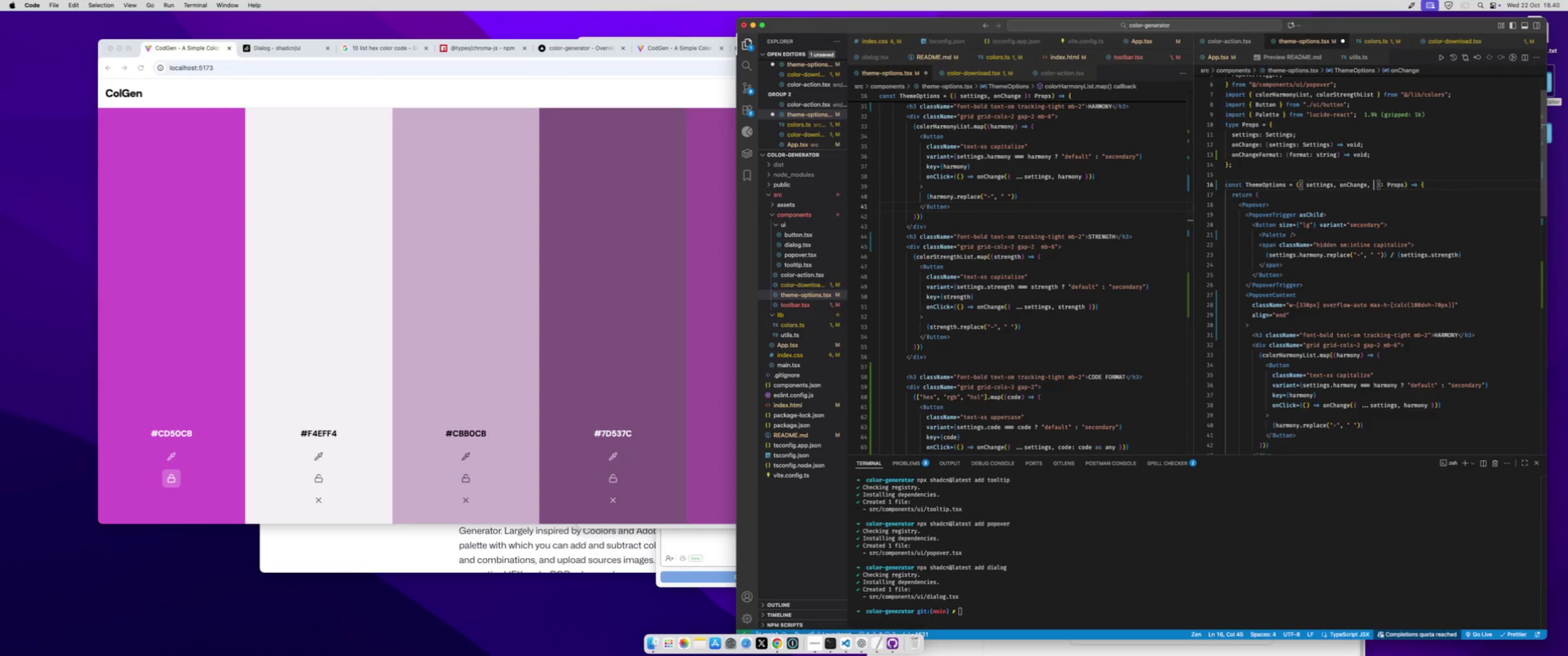 
key(Meta+CommandLeft)
 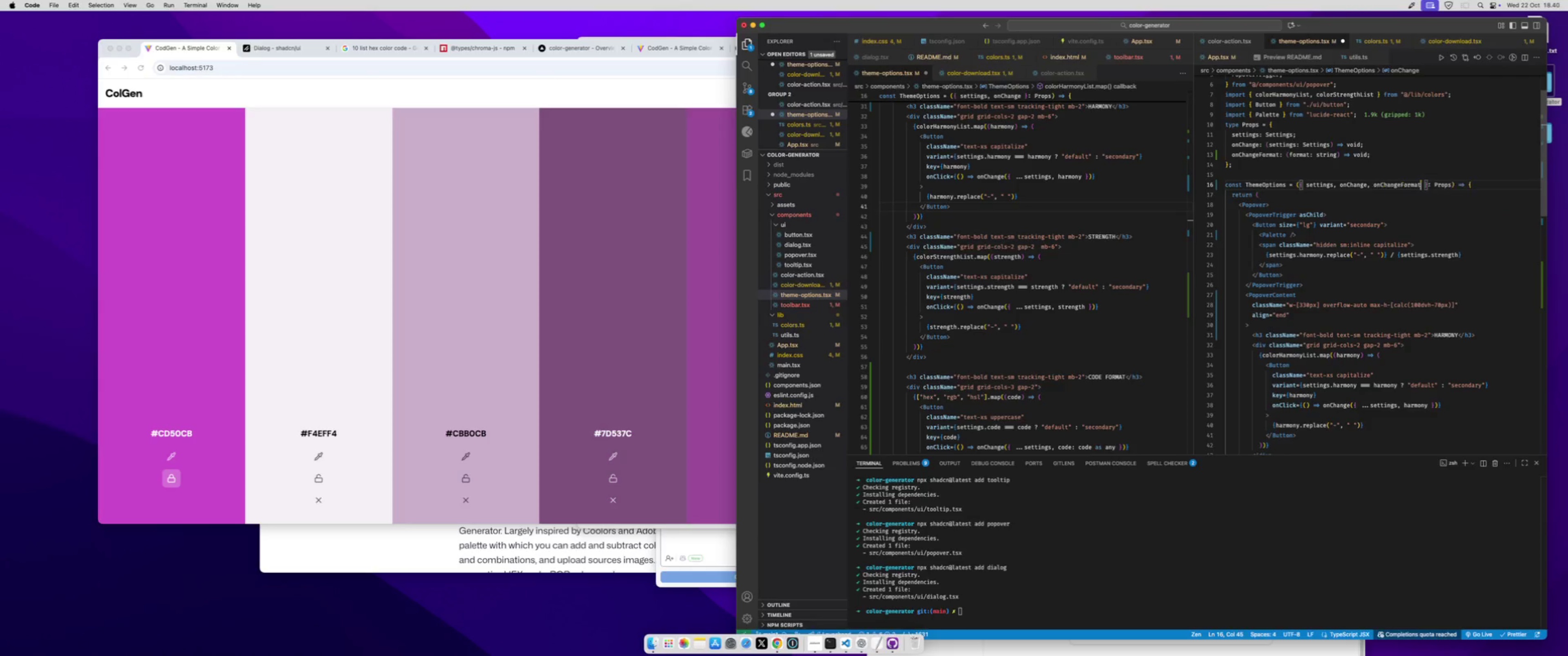 
key(Meta+V)
 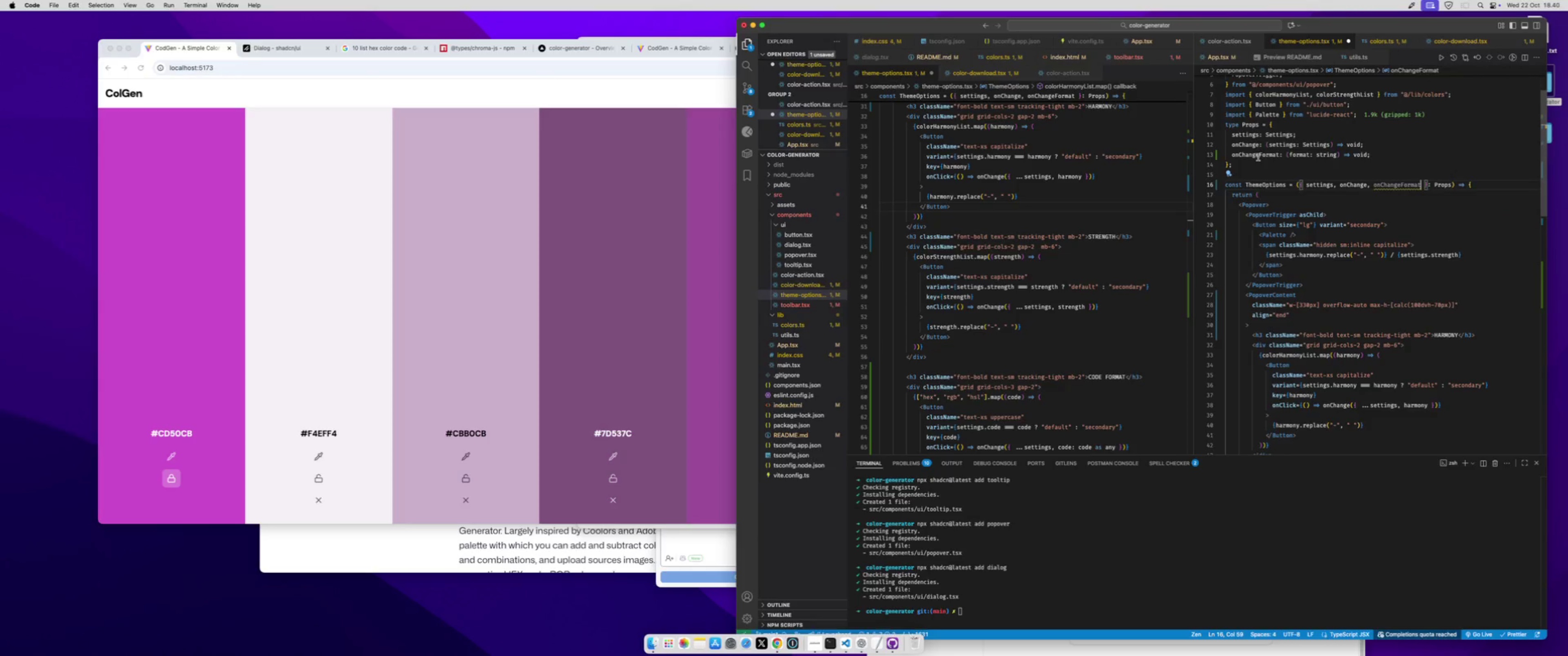 
double_click([1258, 156])
 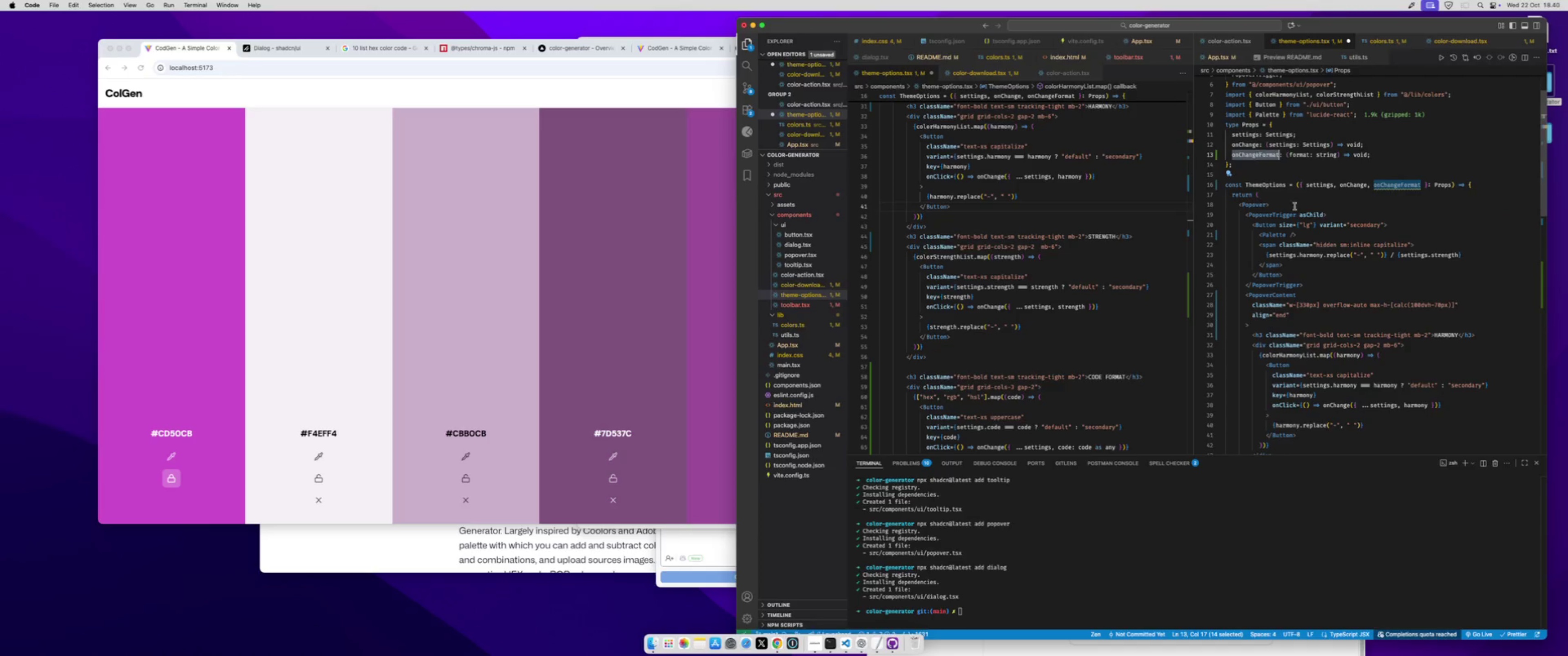 
key(Meta+CommandLeft)
 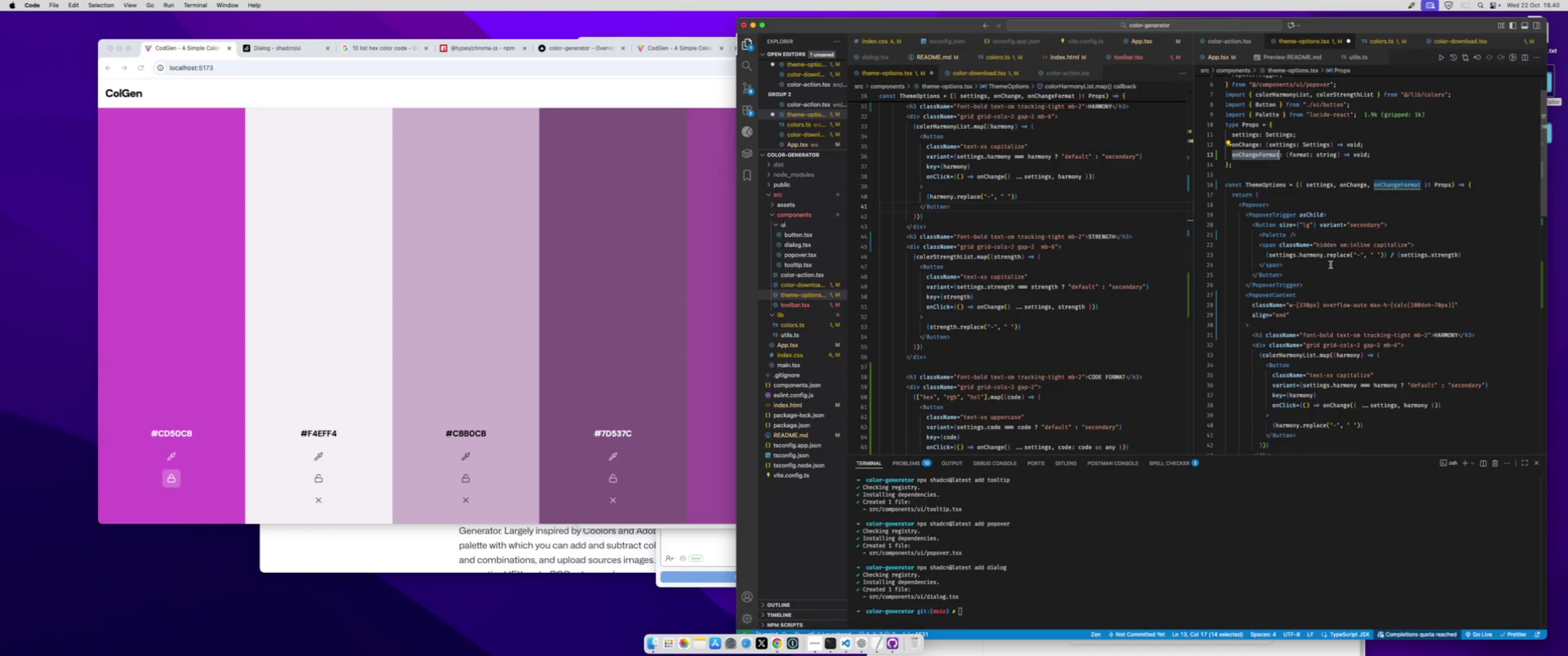 
key(Meta+C)
 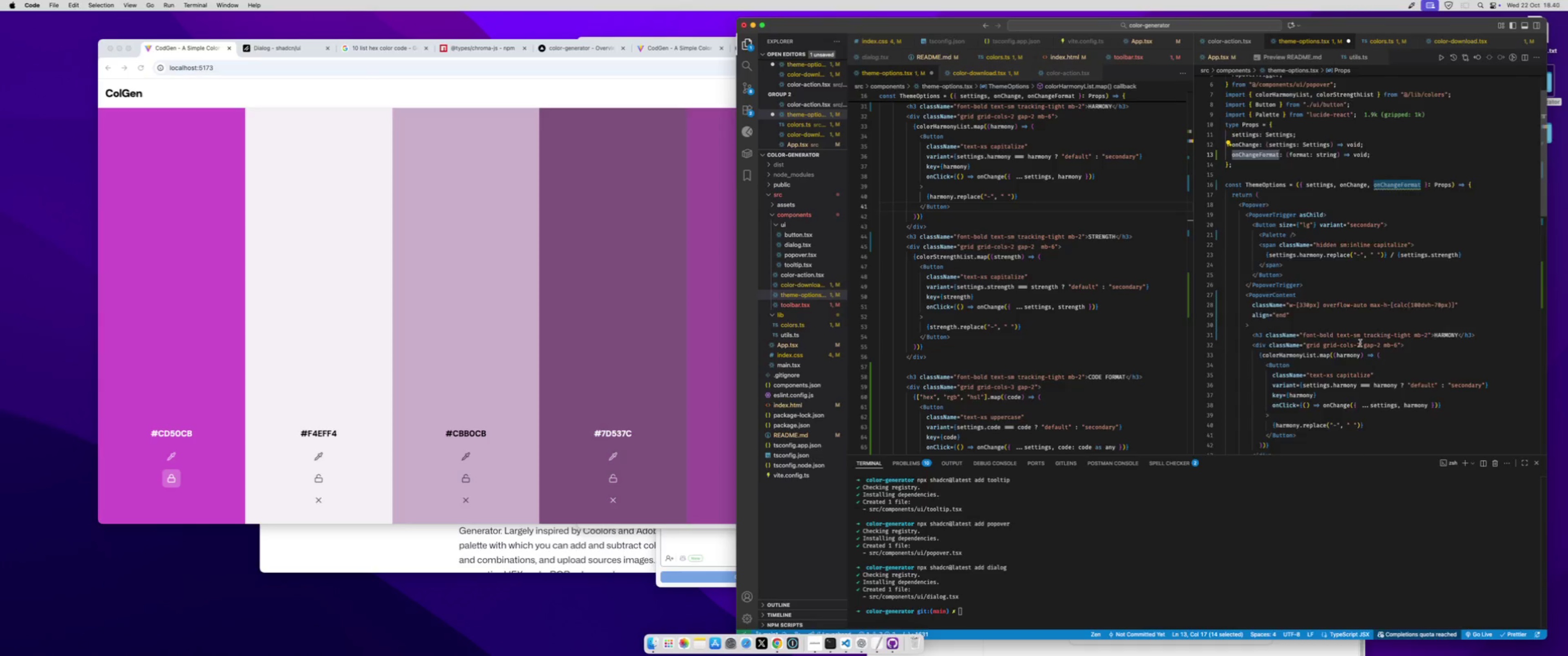 
scroll: coordinate [1360, 343], scroll_direction: down, amount: 4.0
 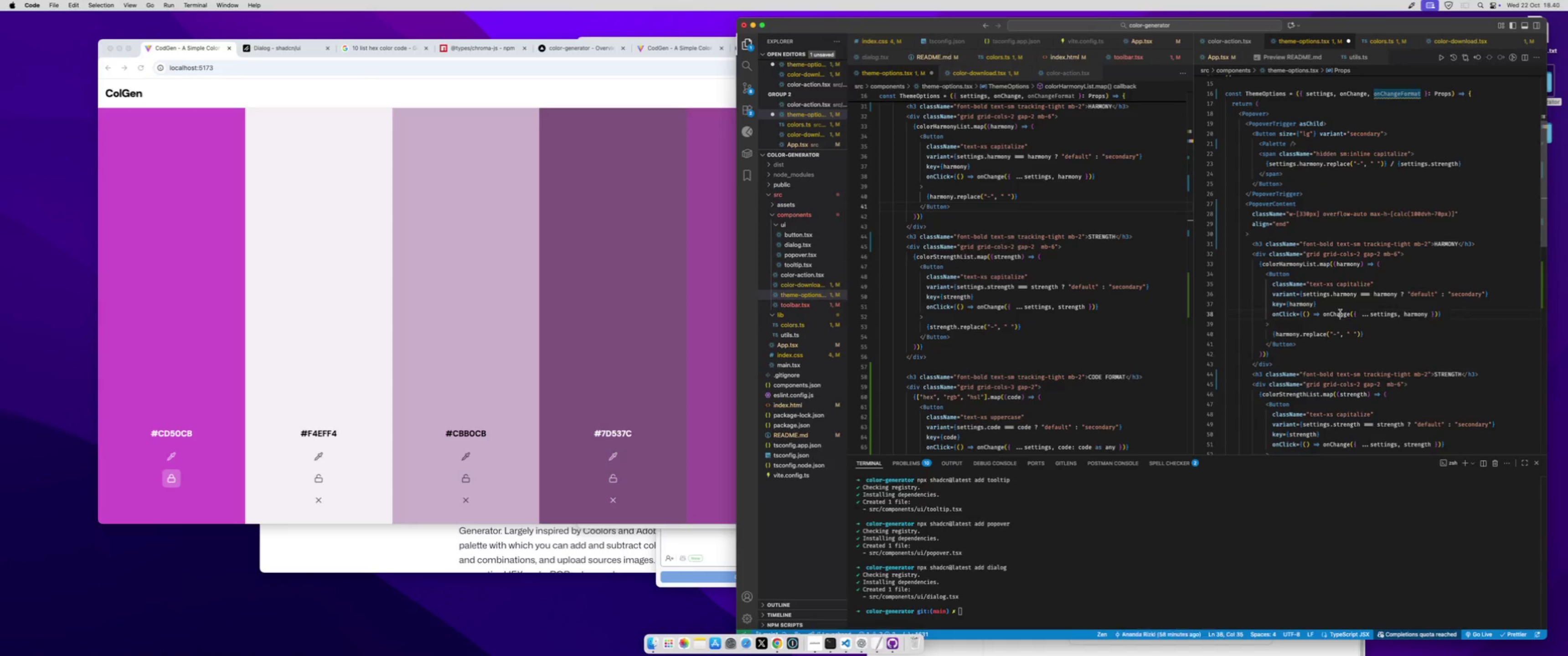 
double_click([1340, 313])
 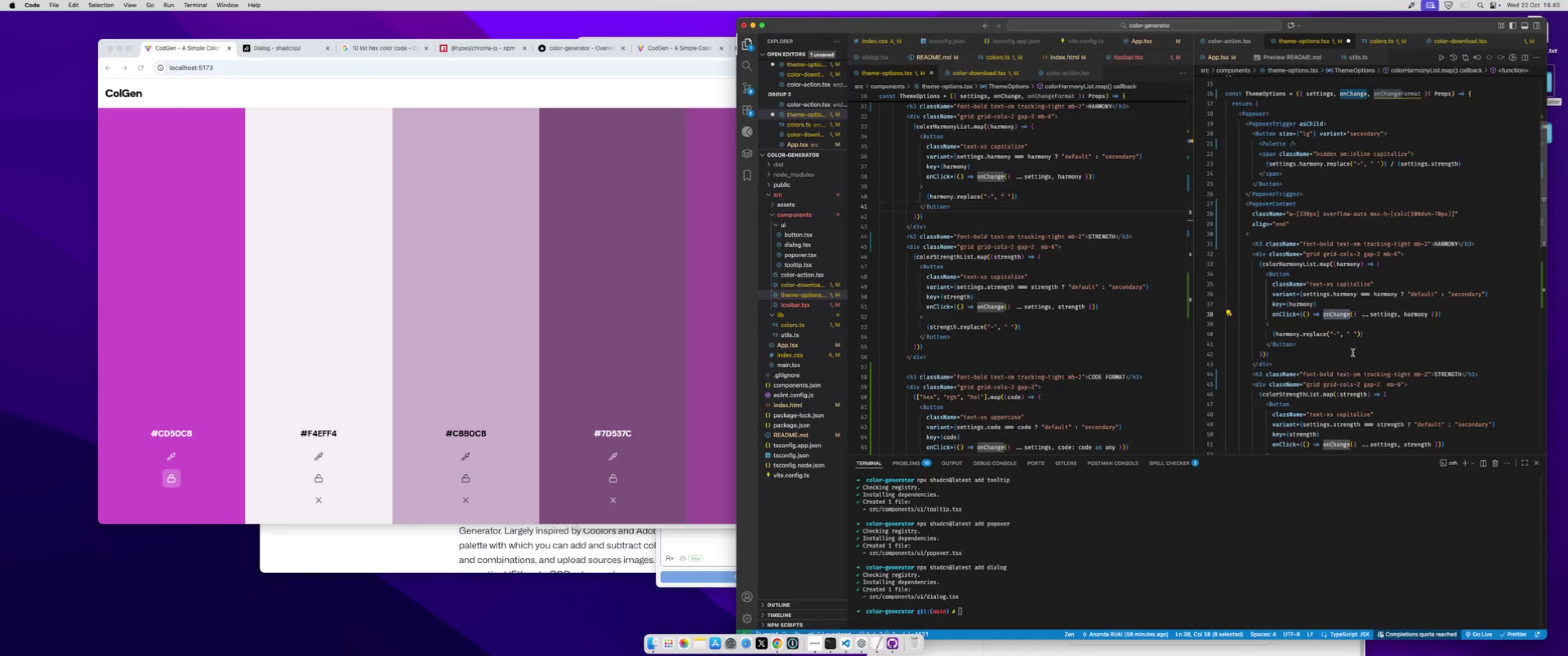 
scroll: coordinate [1351, 367], scroll_direction: down, amount: 11.0
 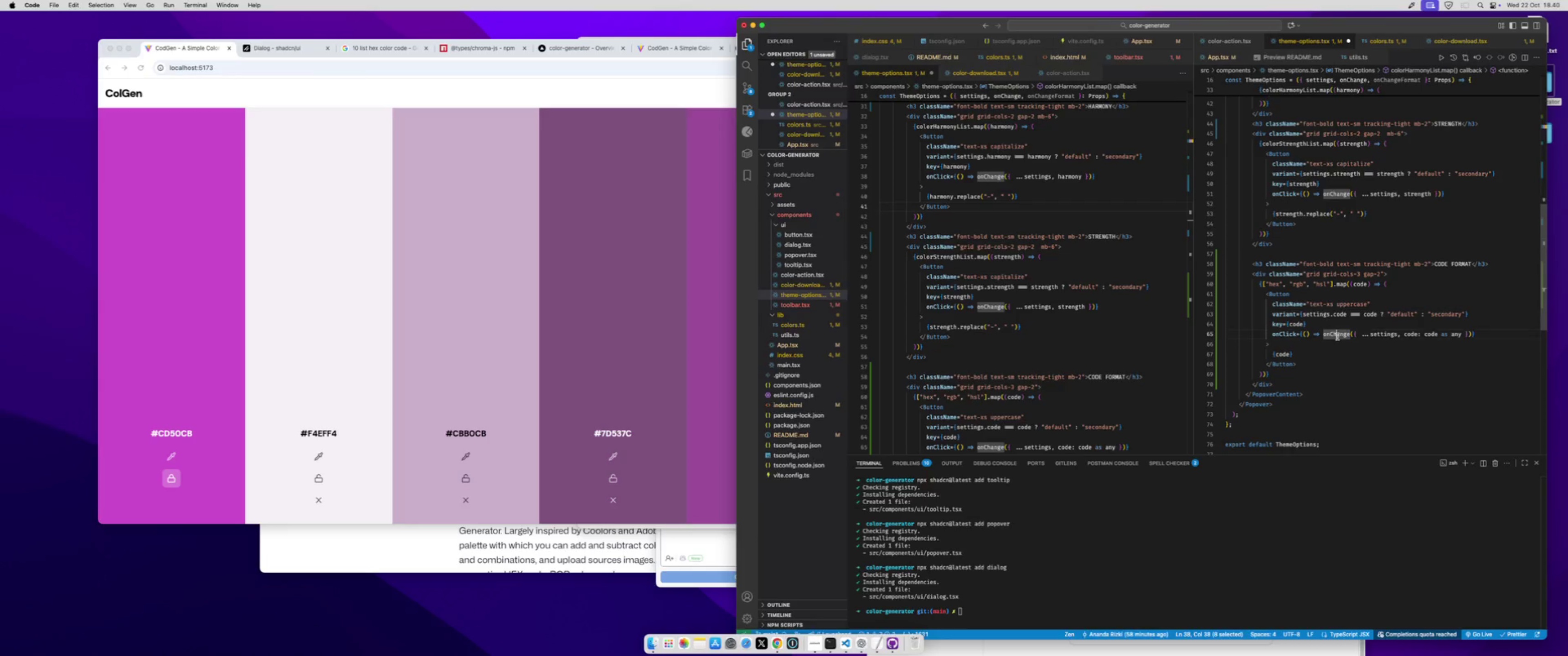 
double_click([1337, 337])
 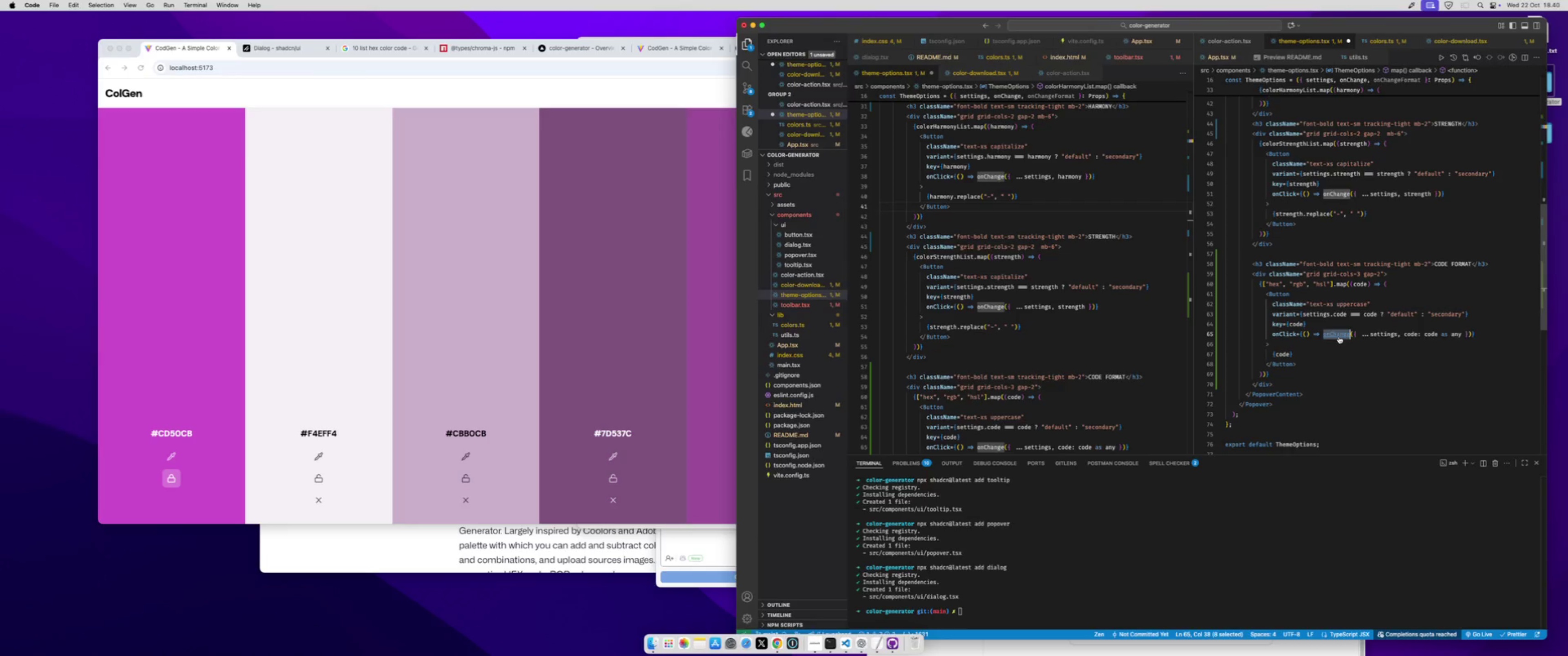 
key(Meta+CommandLeft)
 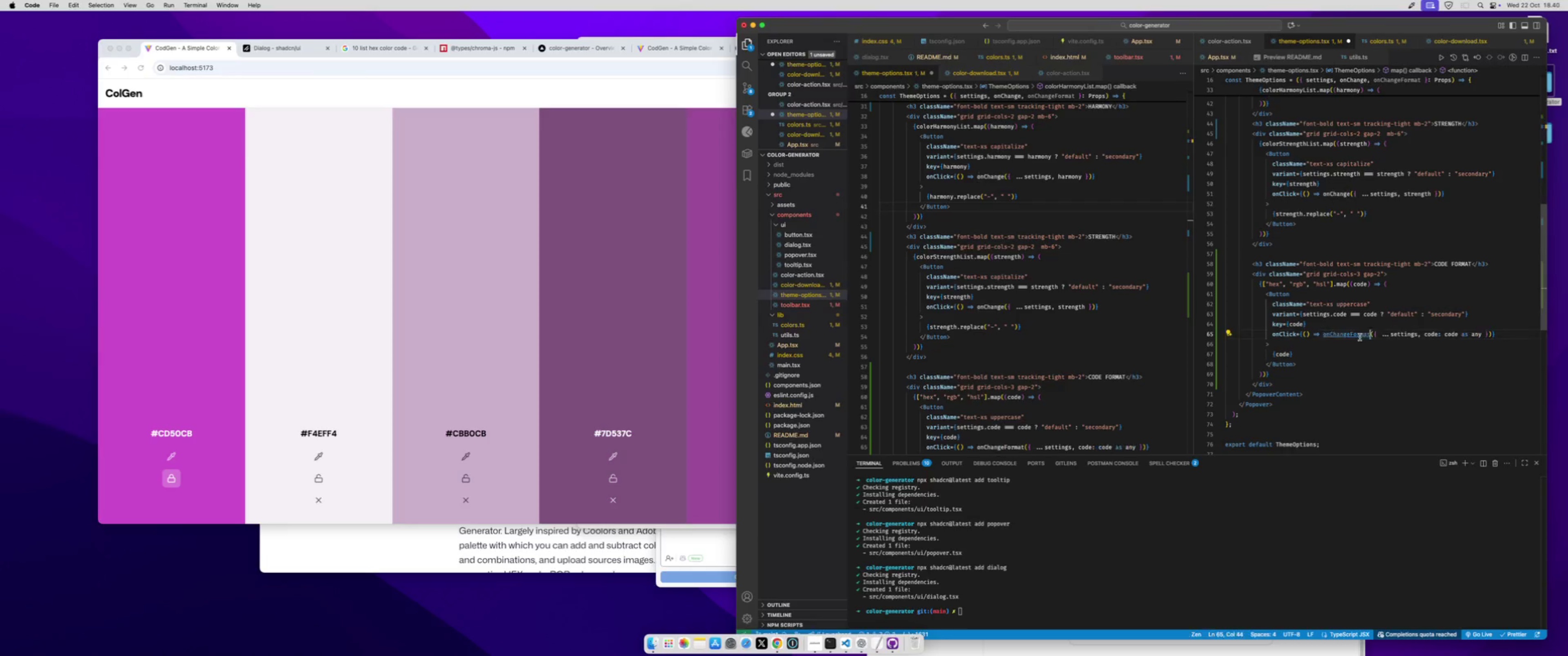 
key(Meta+V)
 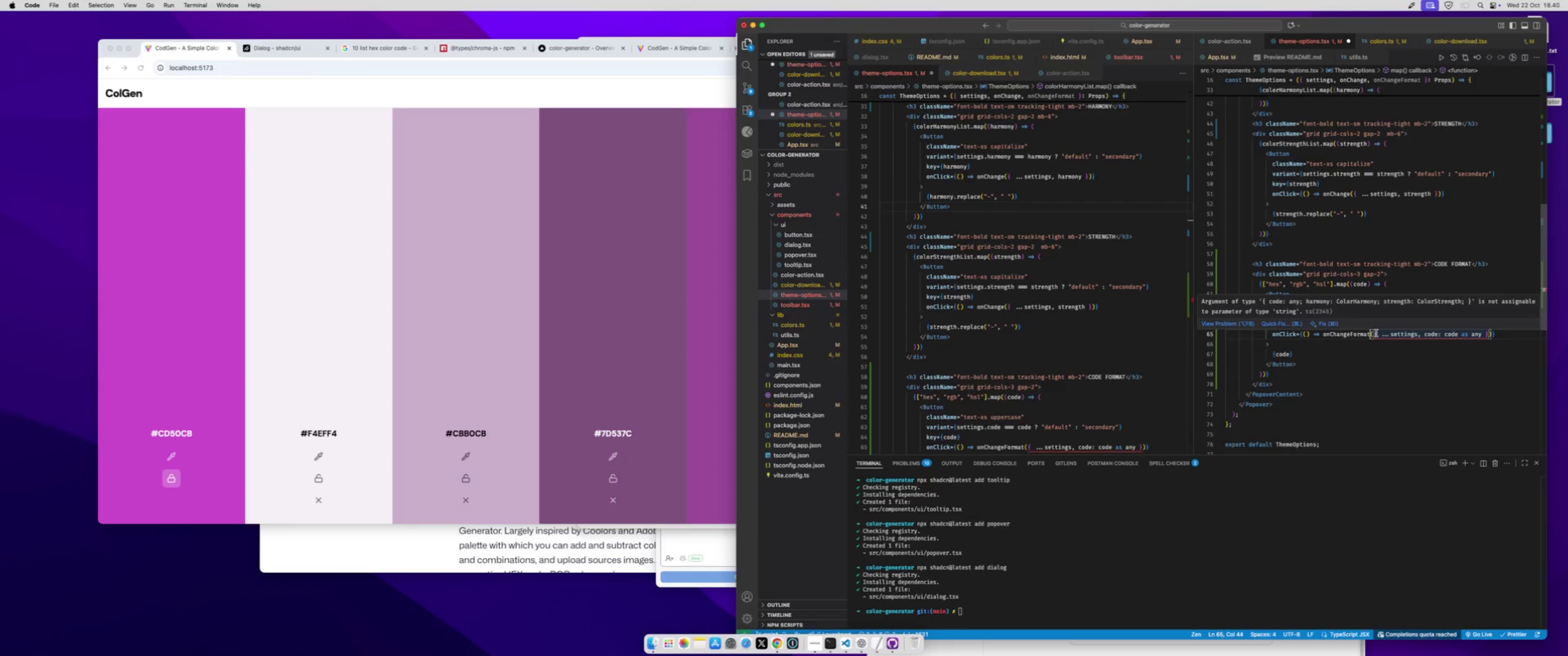 
left_click_drag(start_coordinate=[1375, 333], to_coordinate=[1488, 333])
 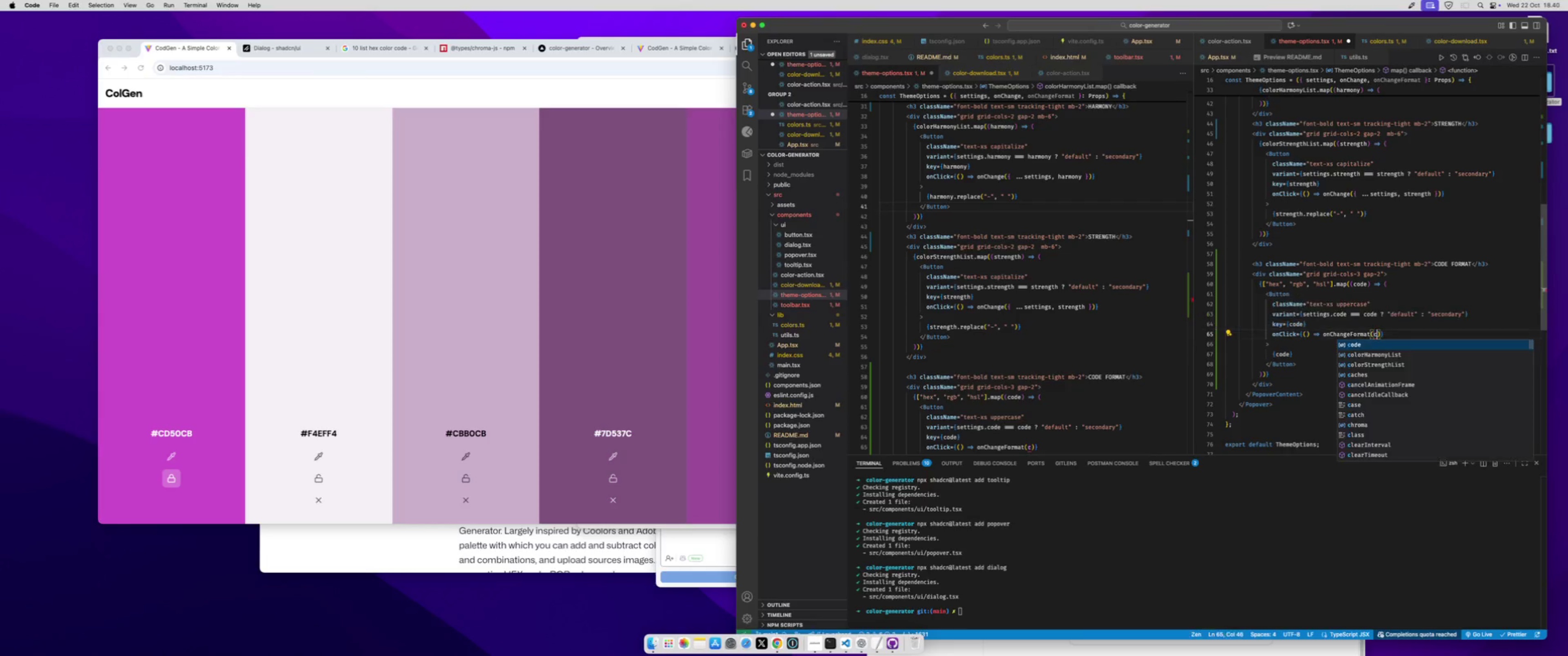 
type(code)
 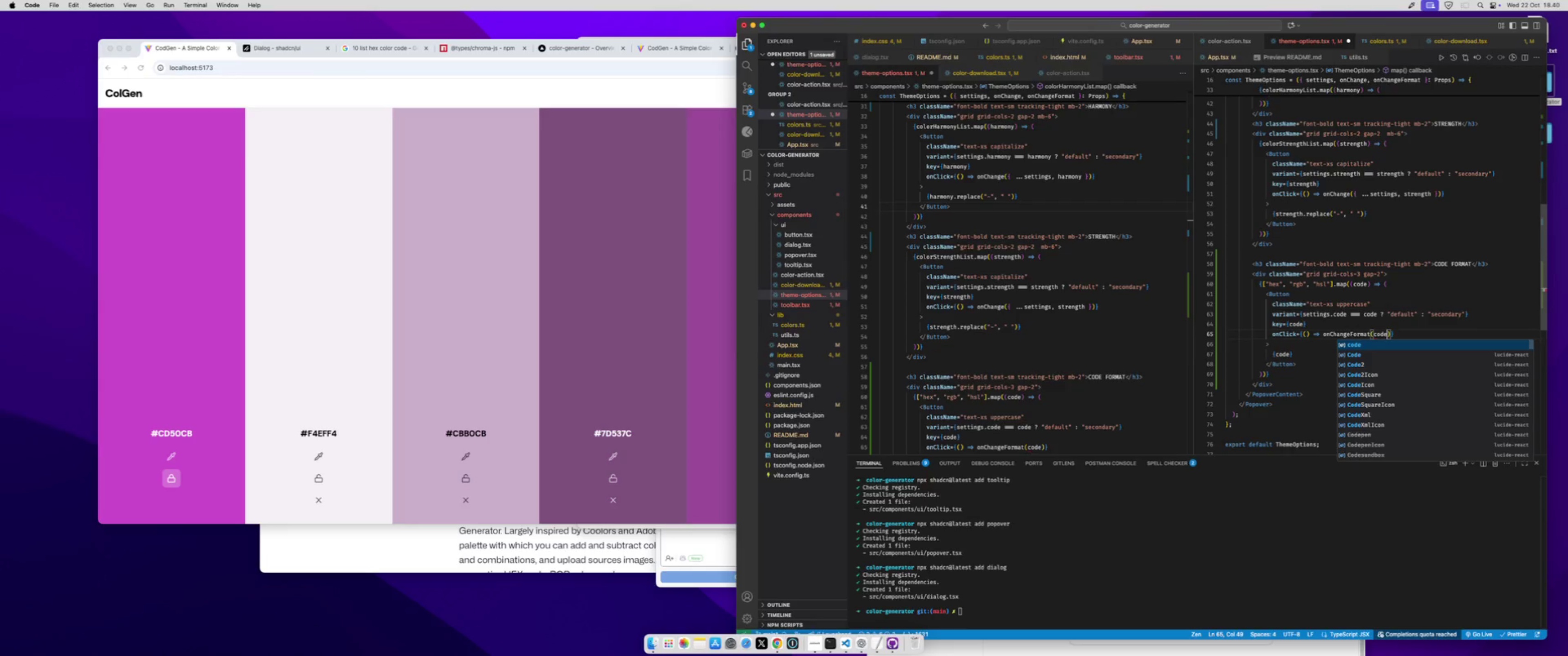 
key(Meta+S)
 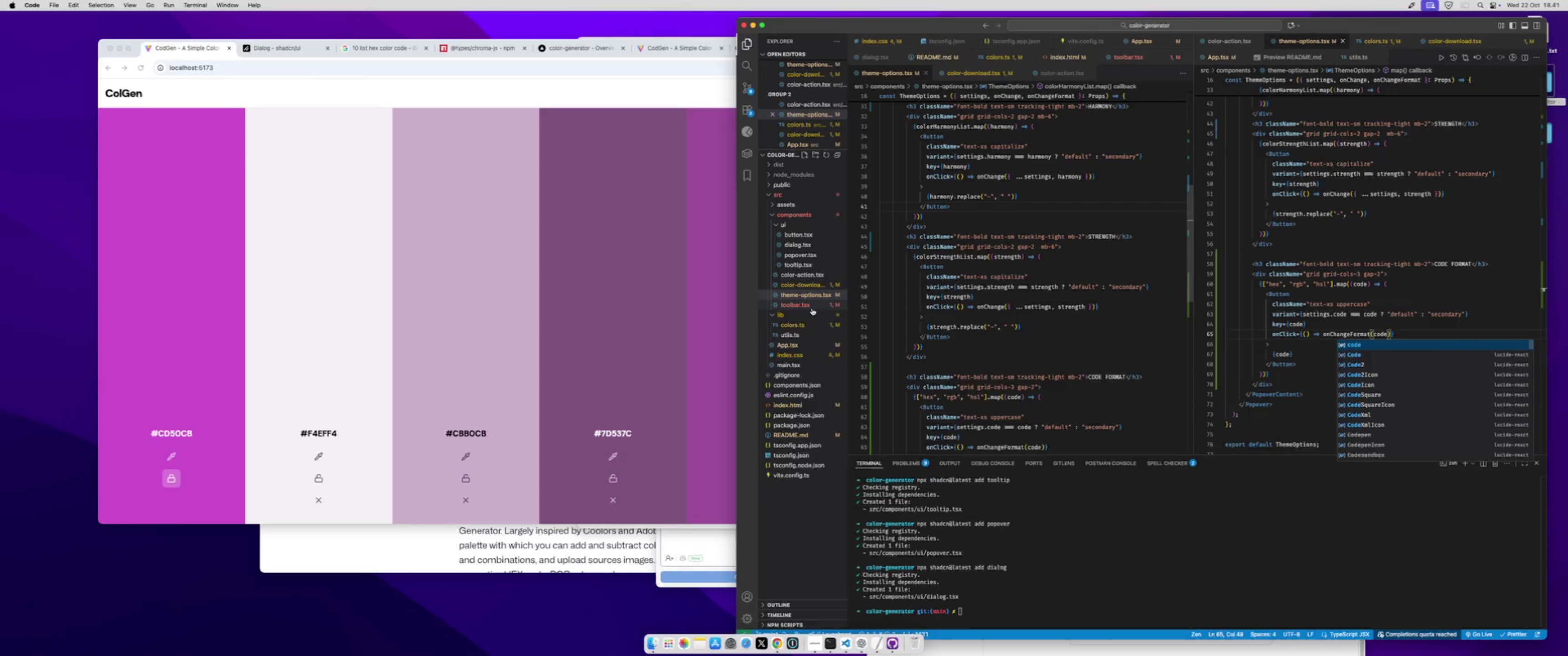 
left_click([811, 308])
 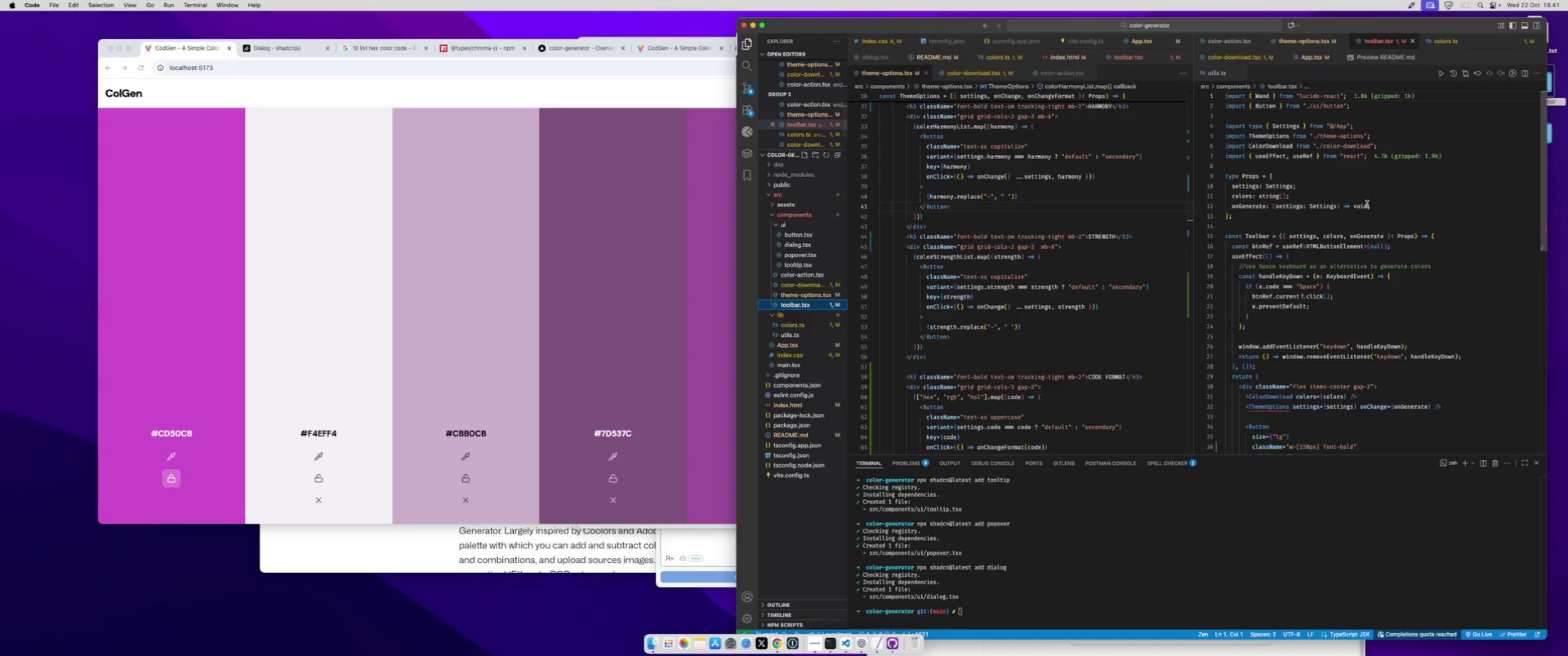 
left_click([1406, 201])